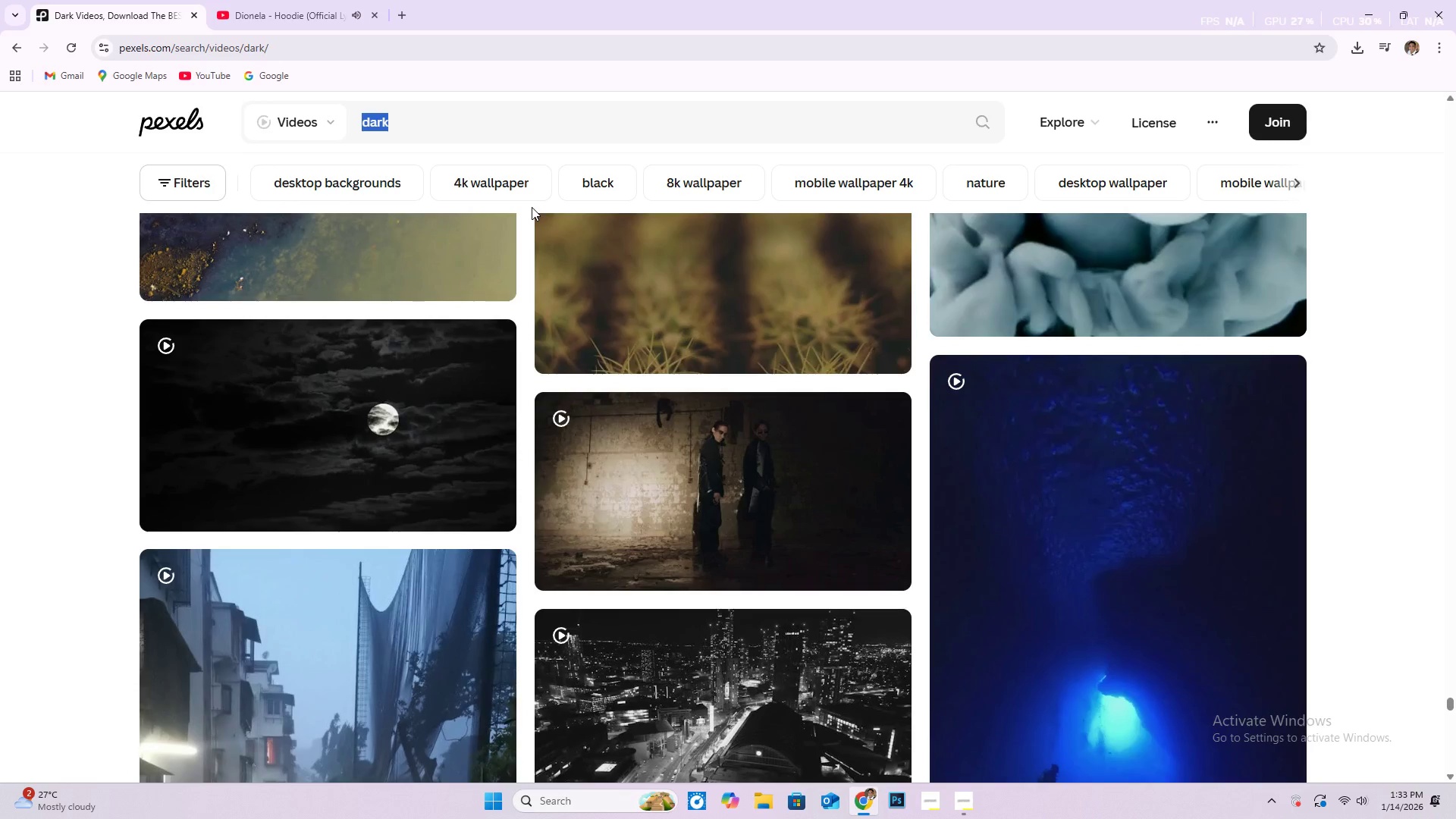 
type(yoga dark)
 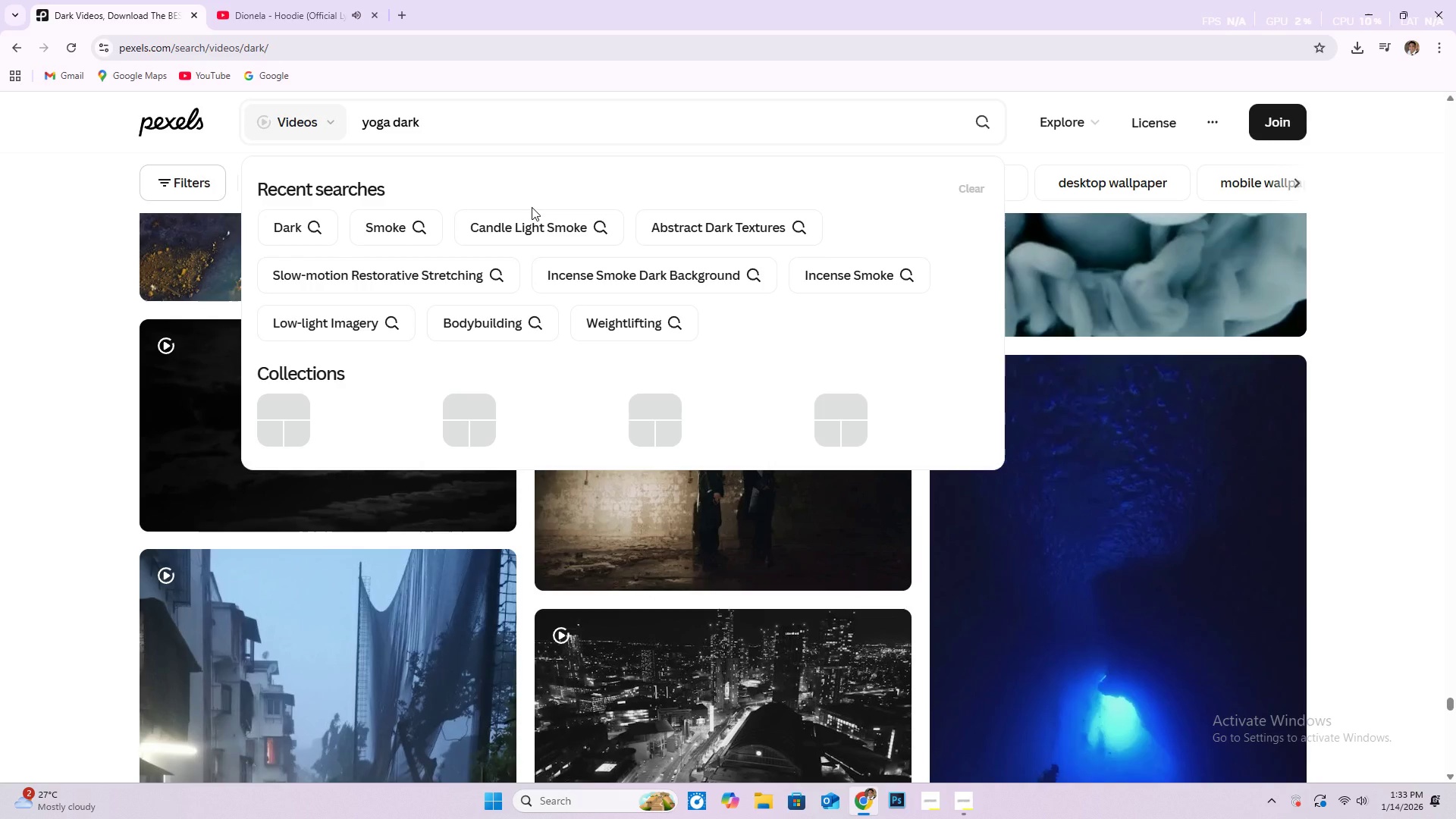 
key(Enter)
 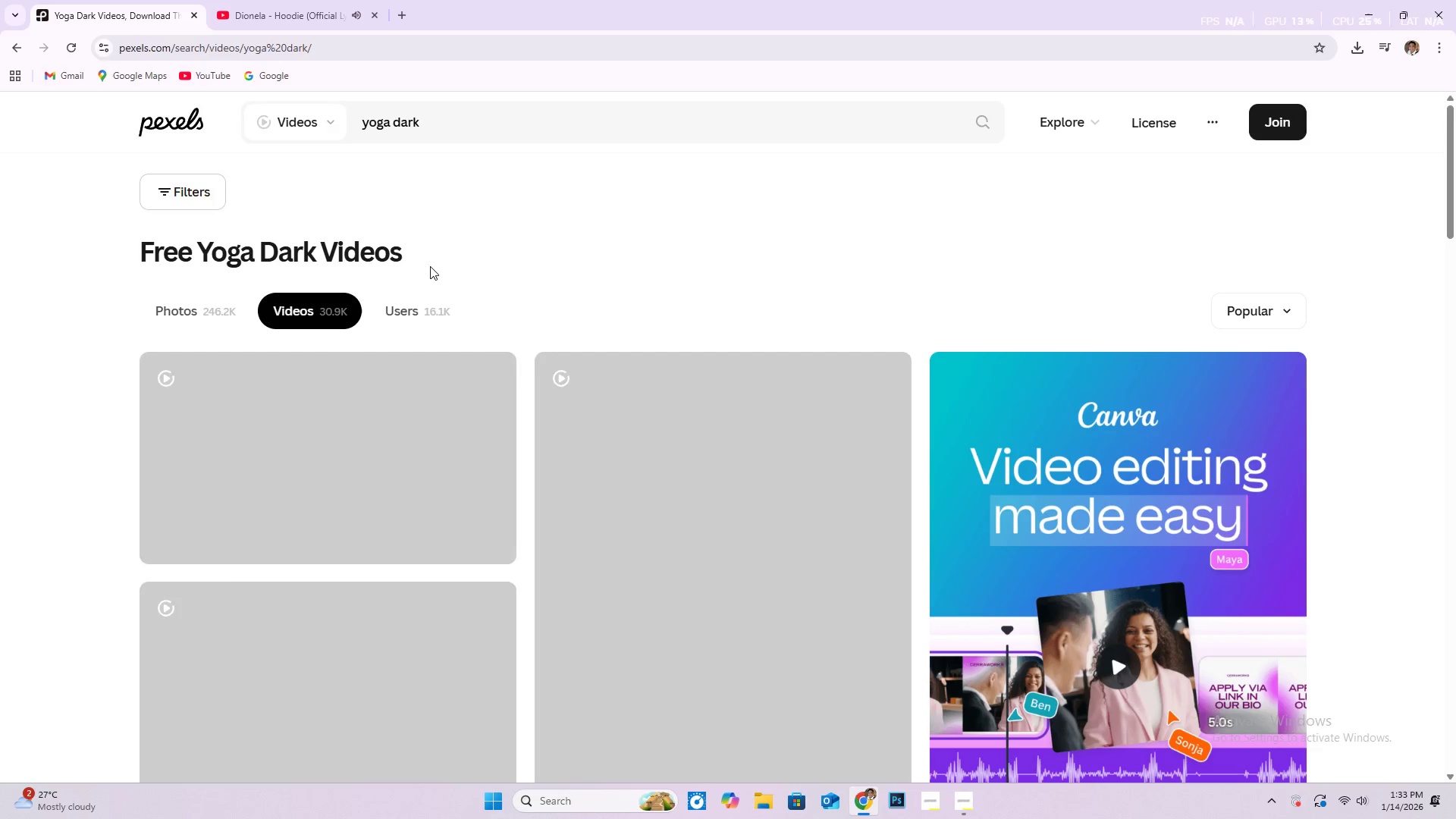 
scroll: coordinate [792, 372], scroll_direction: down, amount: 23.0
 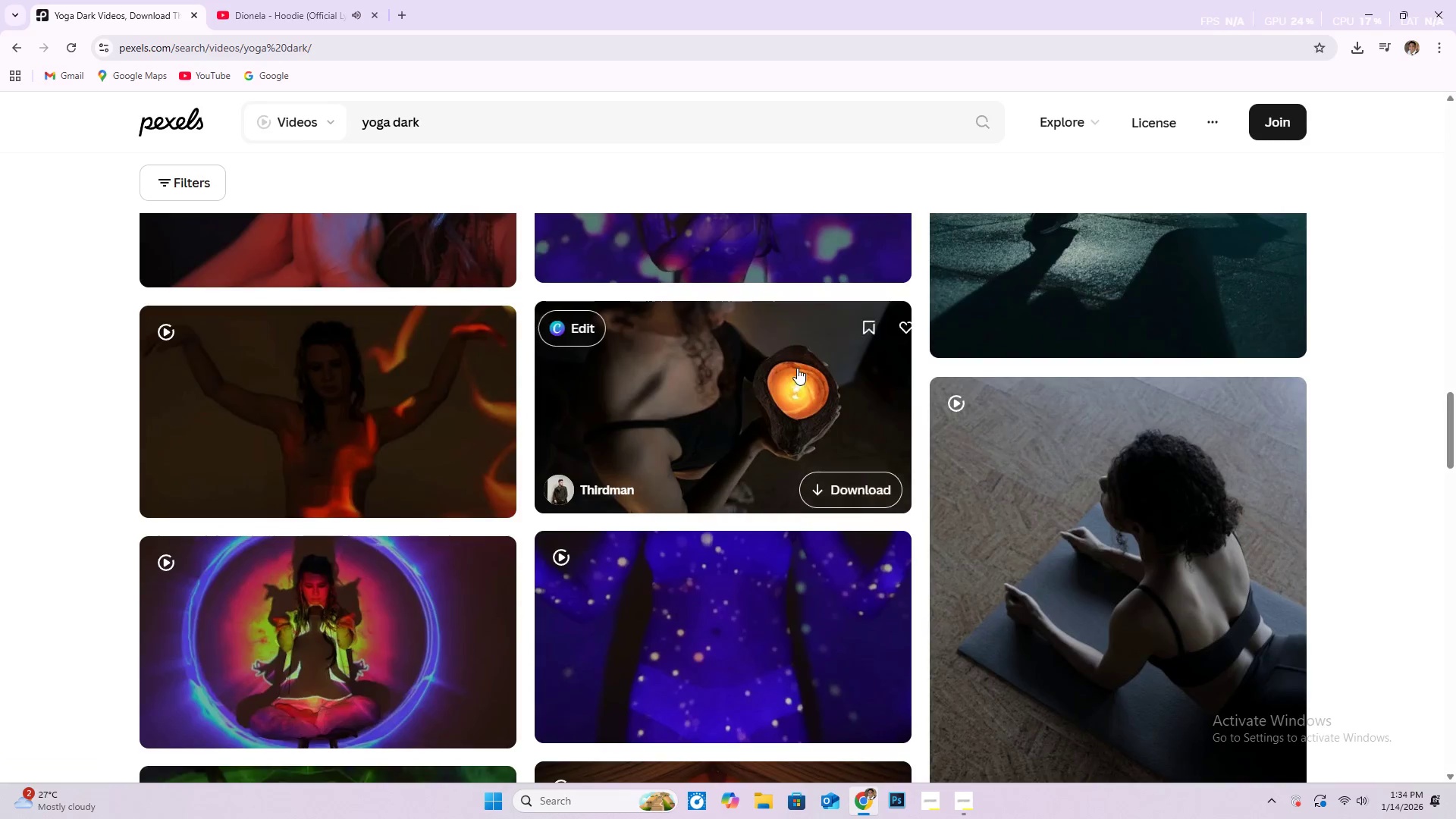 
scroll: coordinate [1104, 400], scroll_direction: up, amount: 5.0
 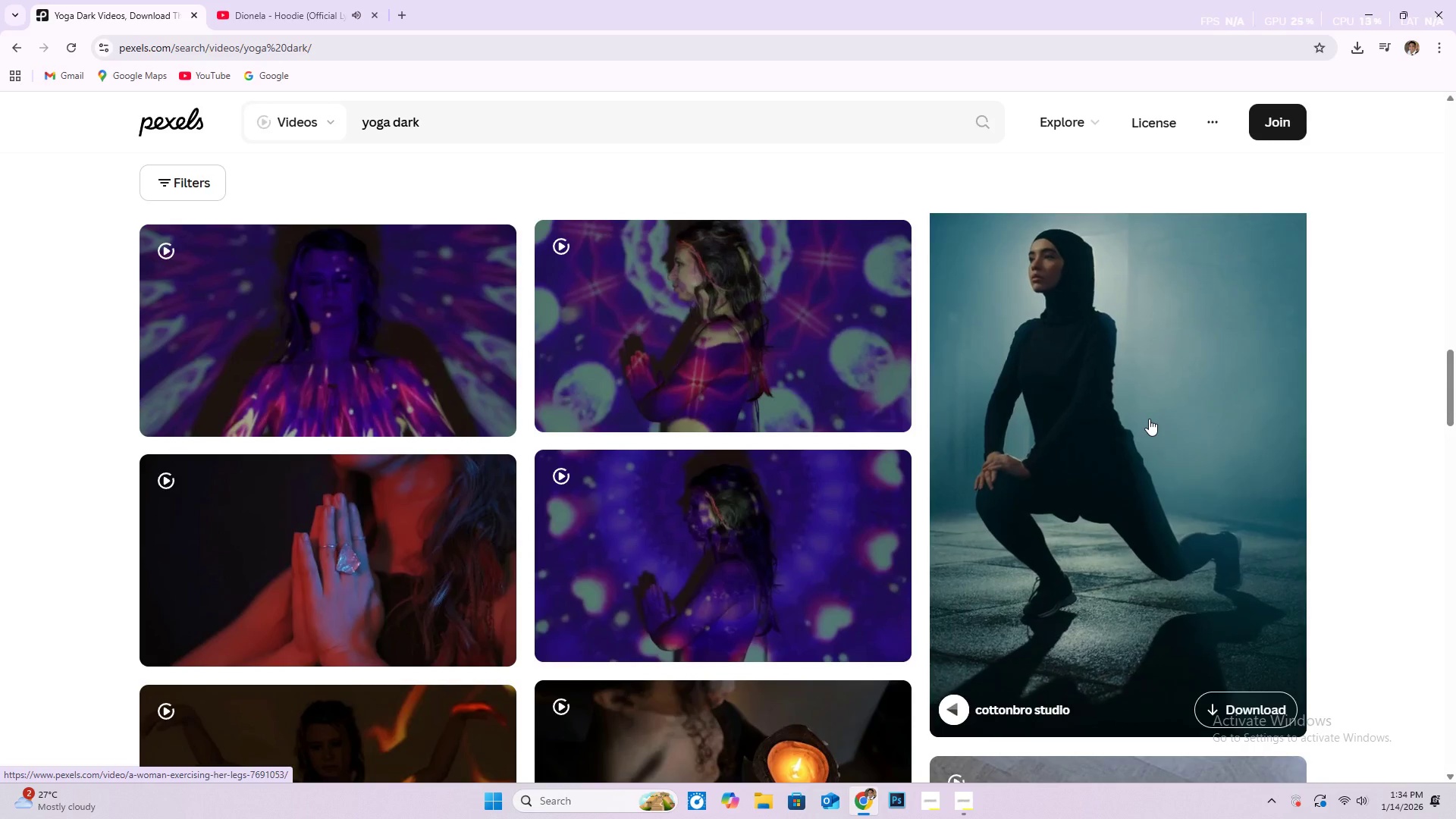 
scroll: coordinate [713, 485], scroll_direction: down, amount: 35.0
 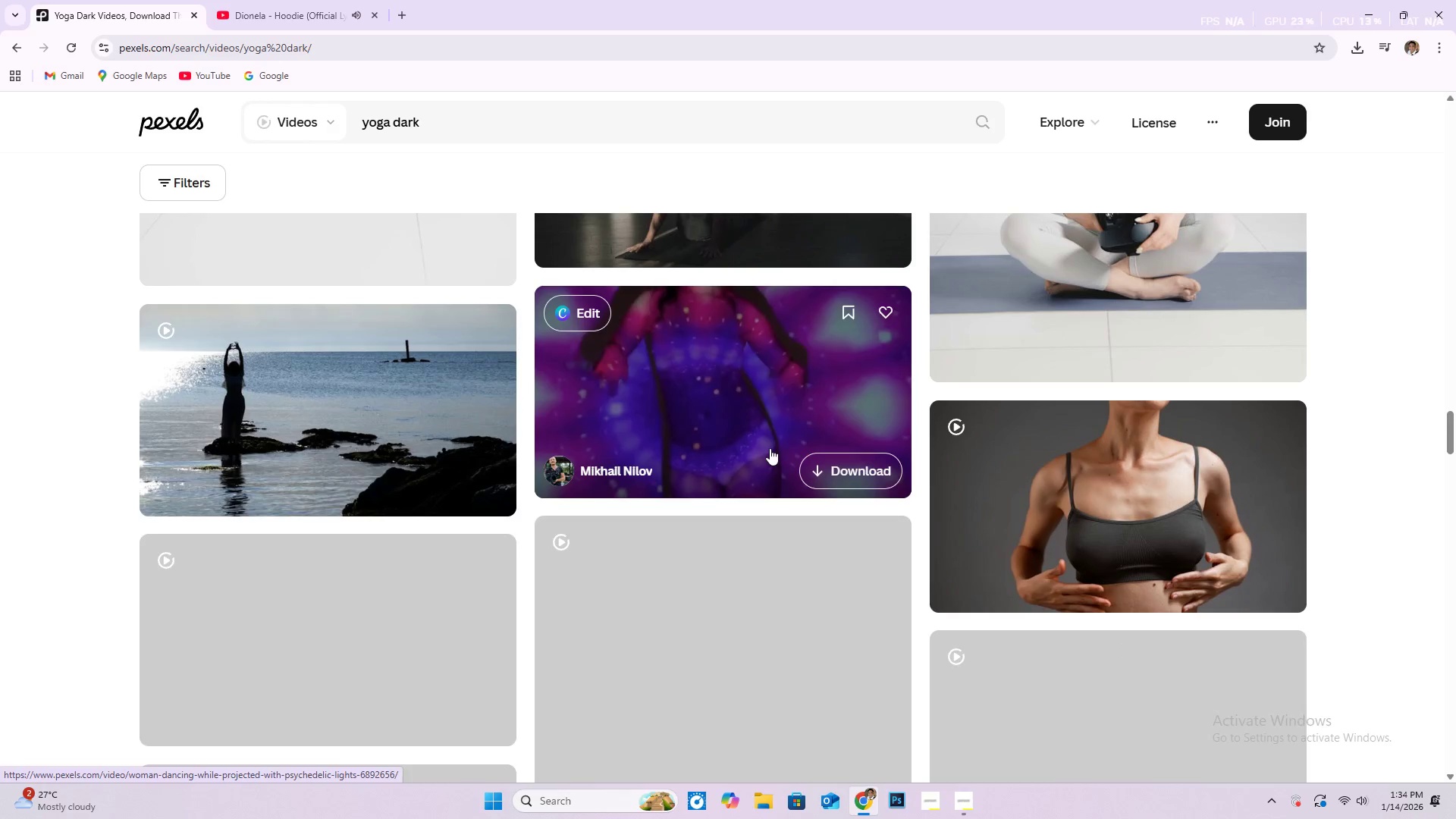 
scroll: coordinate [771, 437], scroll_direction: down, amount: 24.0
 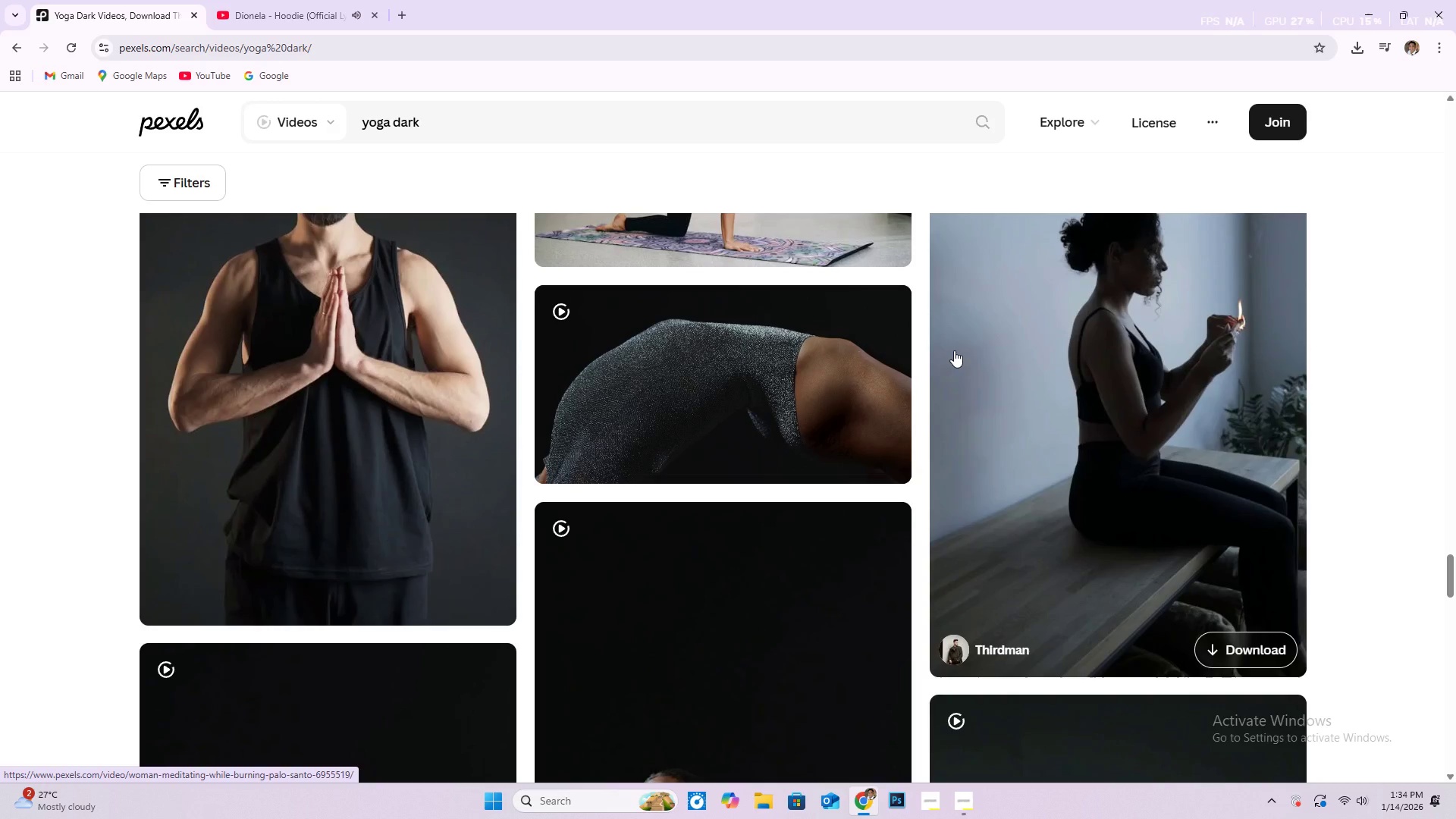 
scroll: coordinate [830, 371], scroll_direction: down, amount: 10.0
 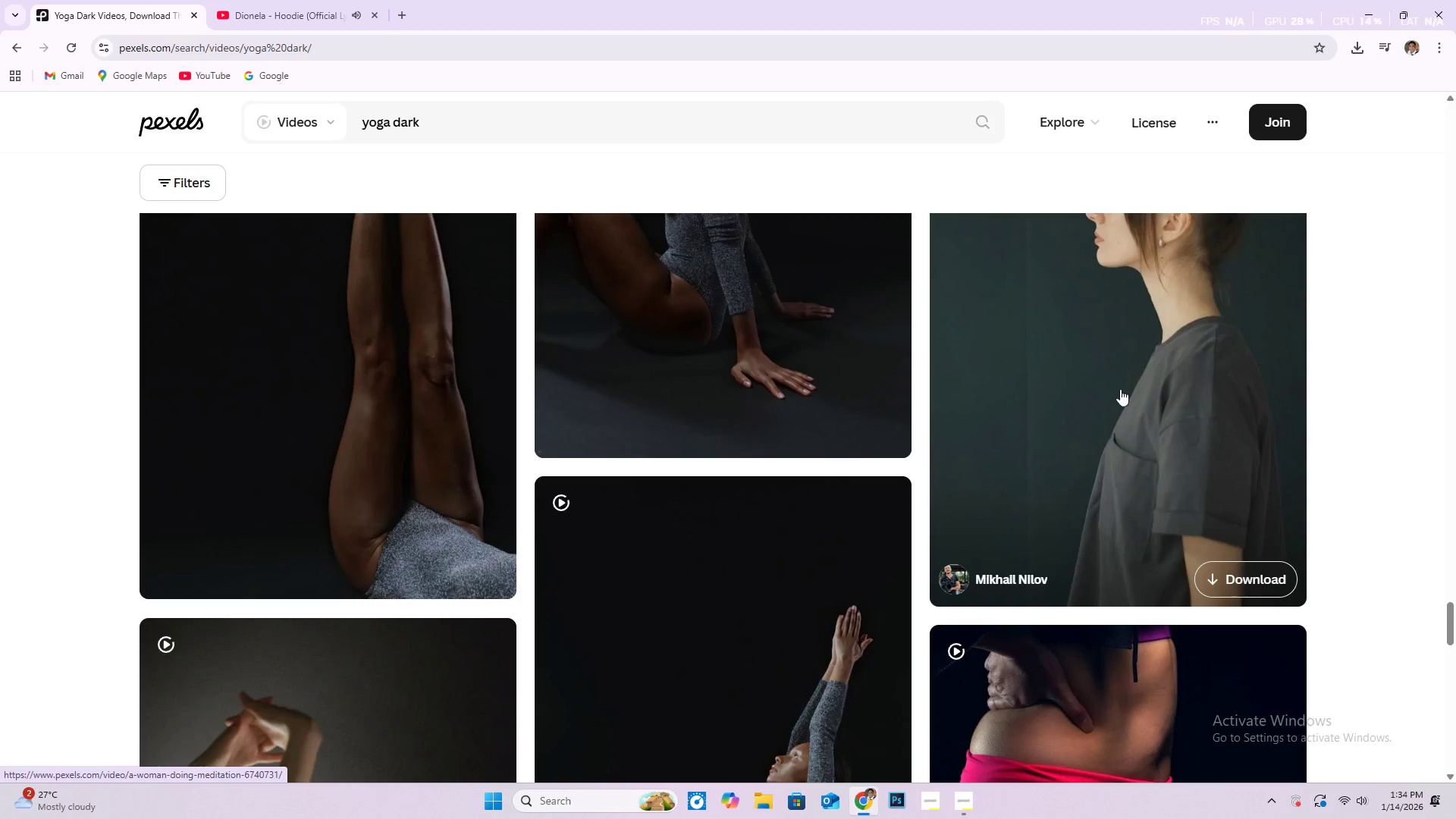 
scroll: coordinate [1110, 478], scroll_direction: up, amount: 3.0
 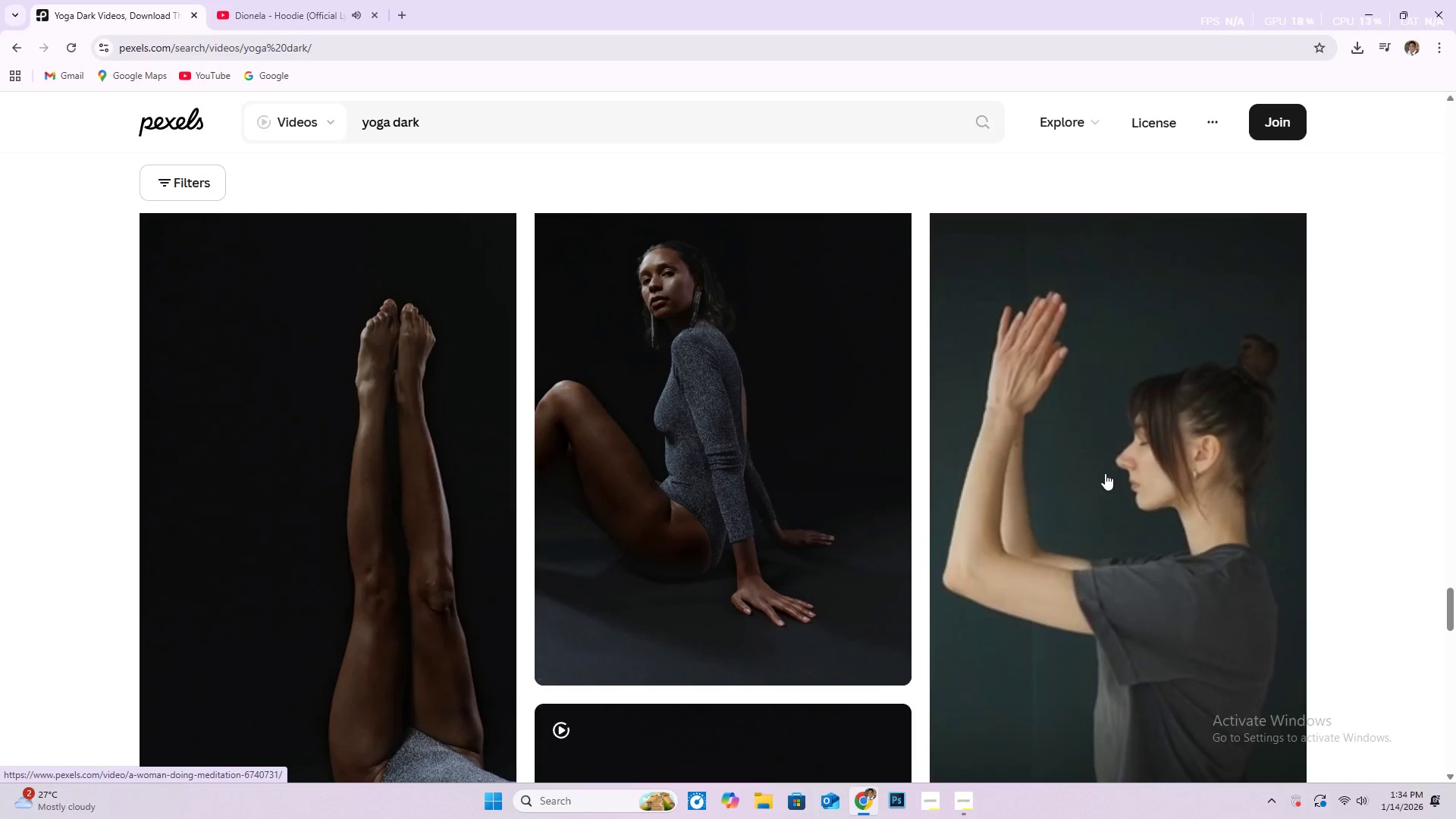 
scroll: coordinate [780, 491], scroll_direction: down, amount: 8.0
 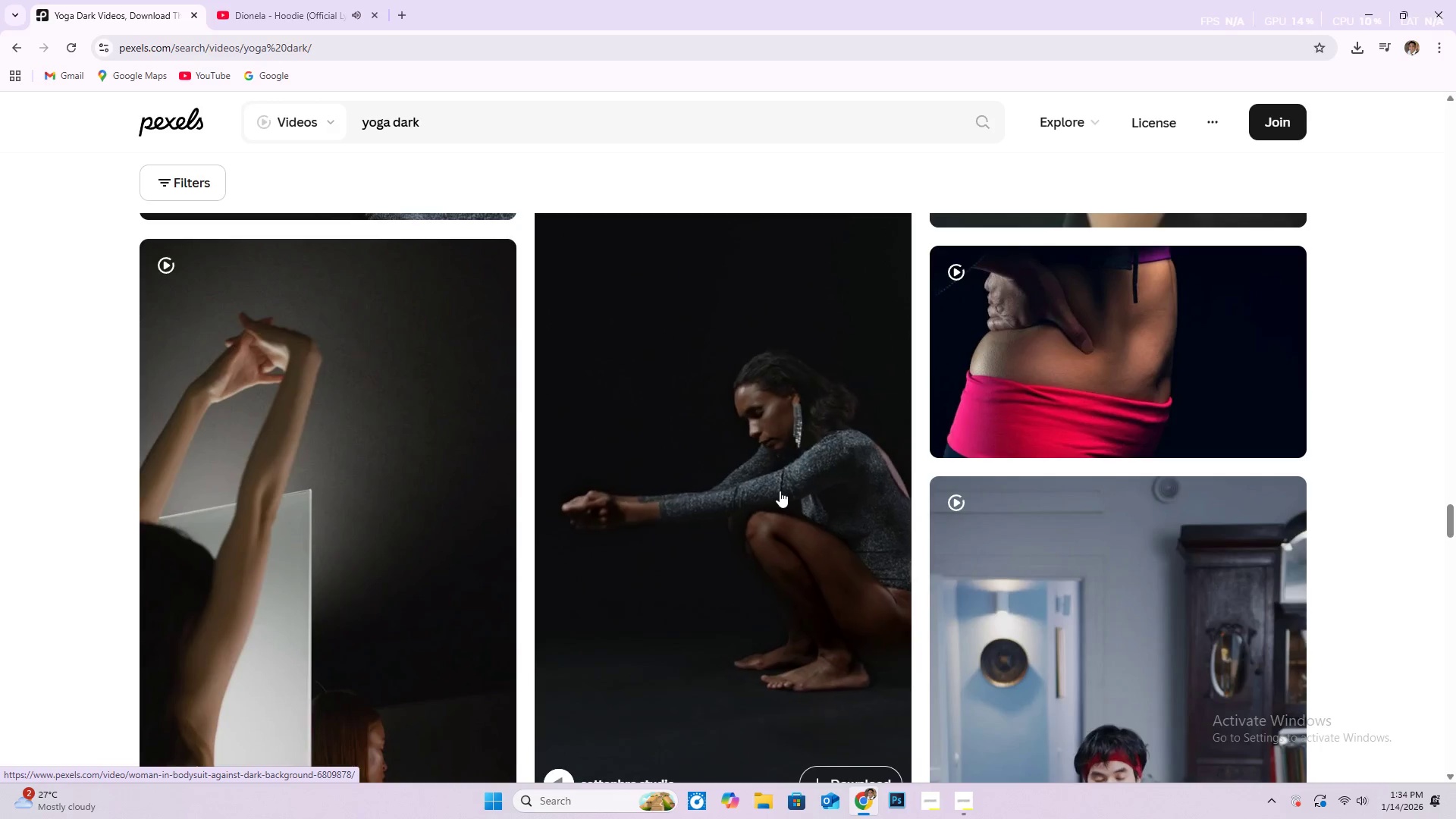 
wait(6.64)
 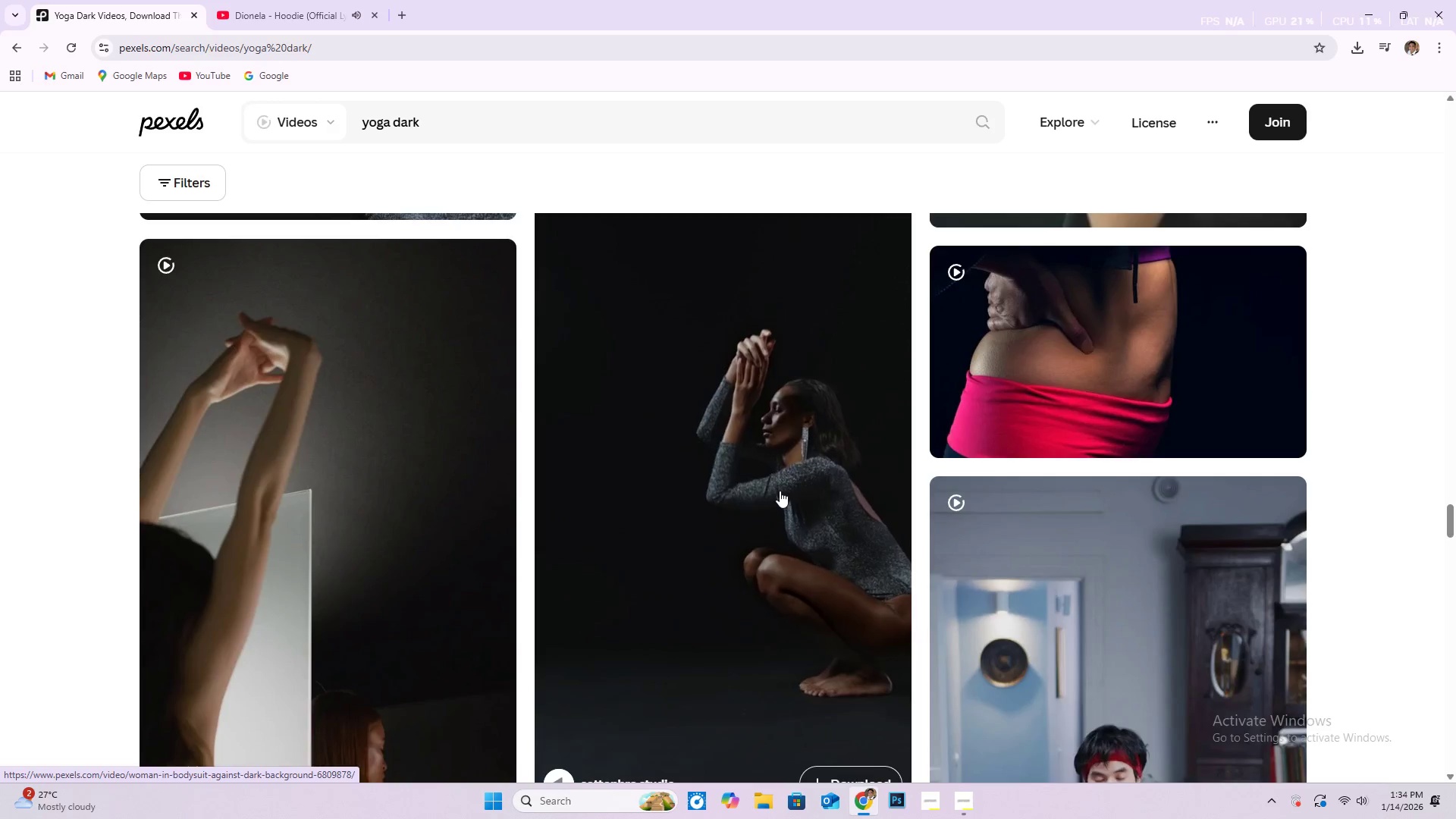 
scroll: coordinate [749, 436], scroll_direction: down, amount: 4.0
 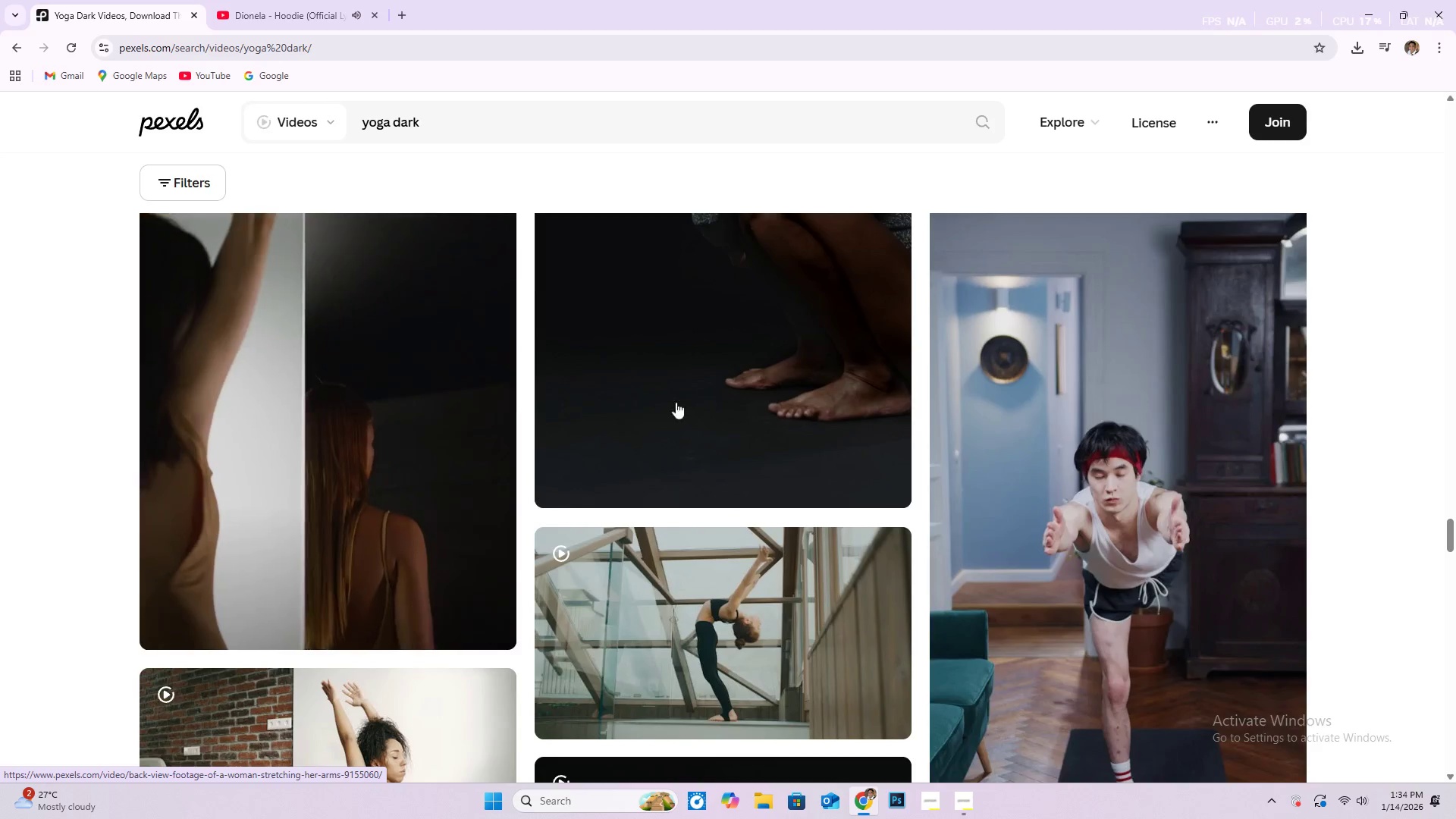 
left_click([846, 479])
 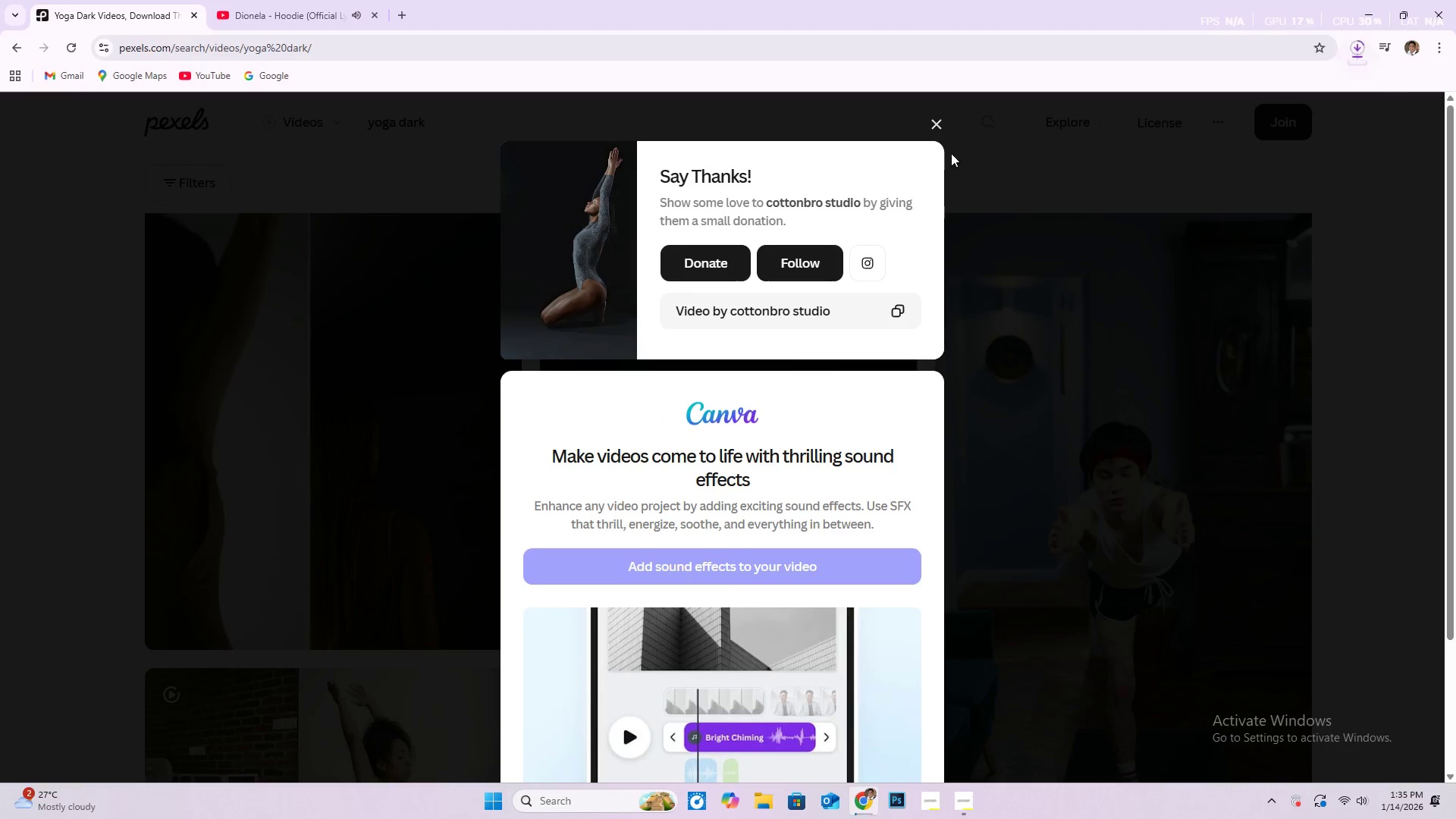 
left_click([938, 127])
 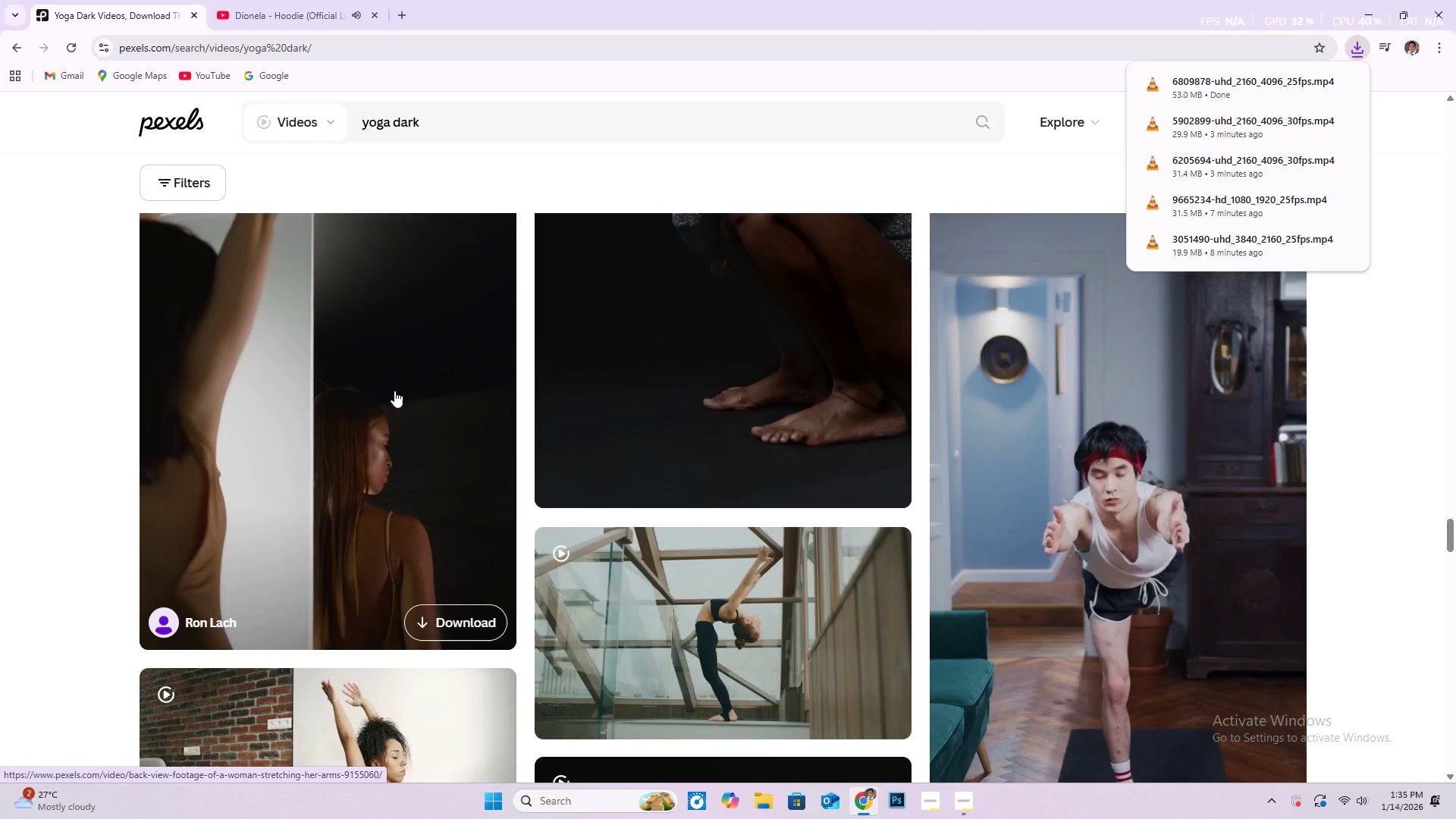 
scroll: coordinate [752, 366], scroll_direction: down, amount: 30.0
 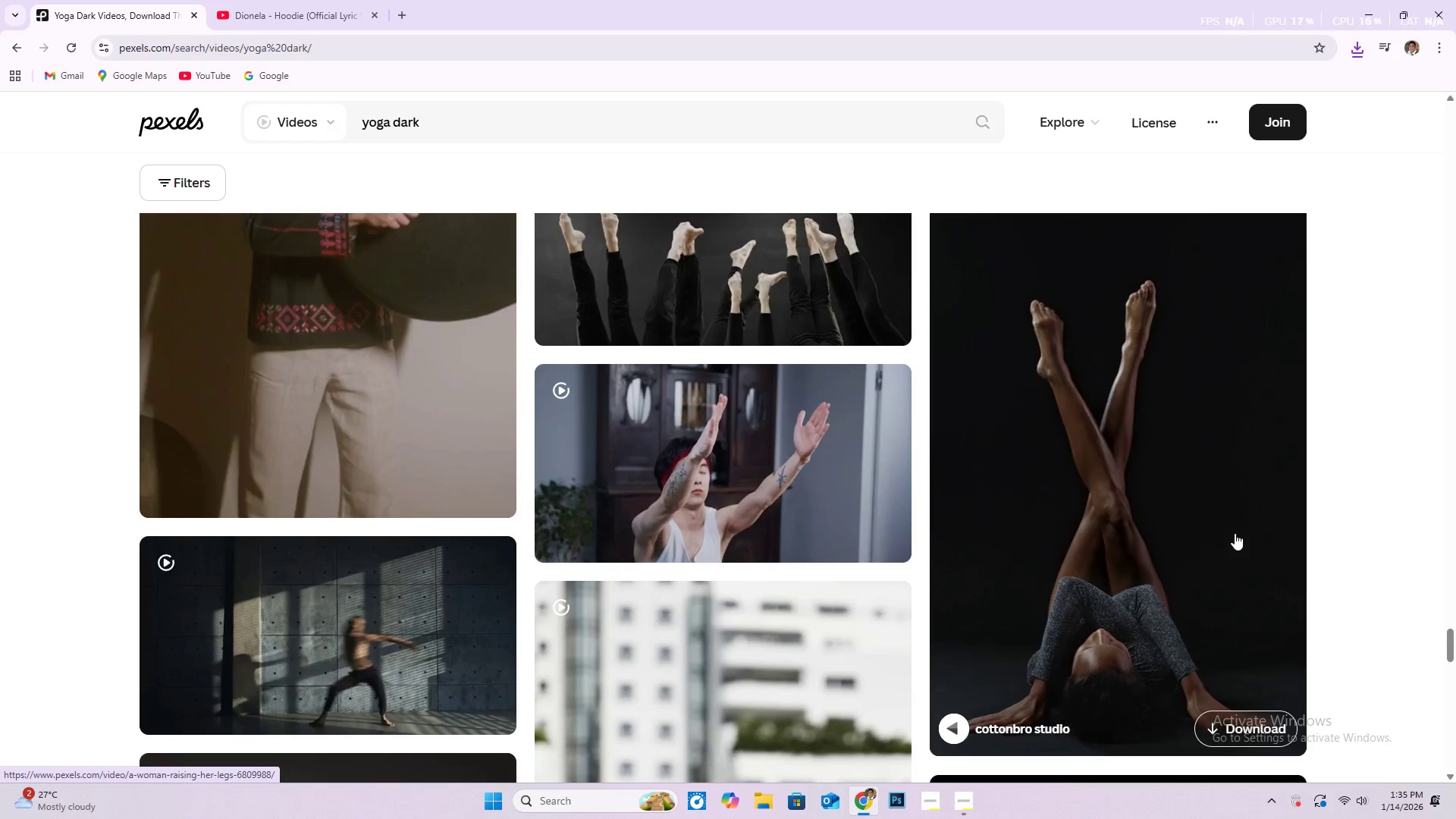 
wait(13.86)
 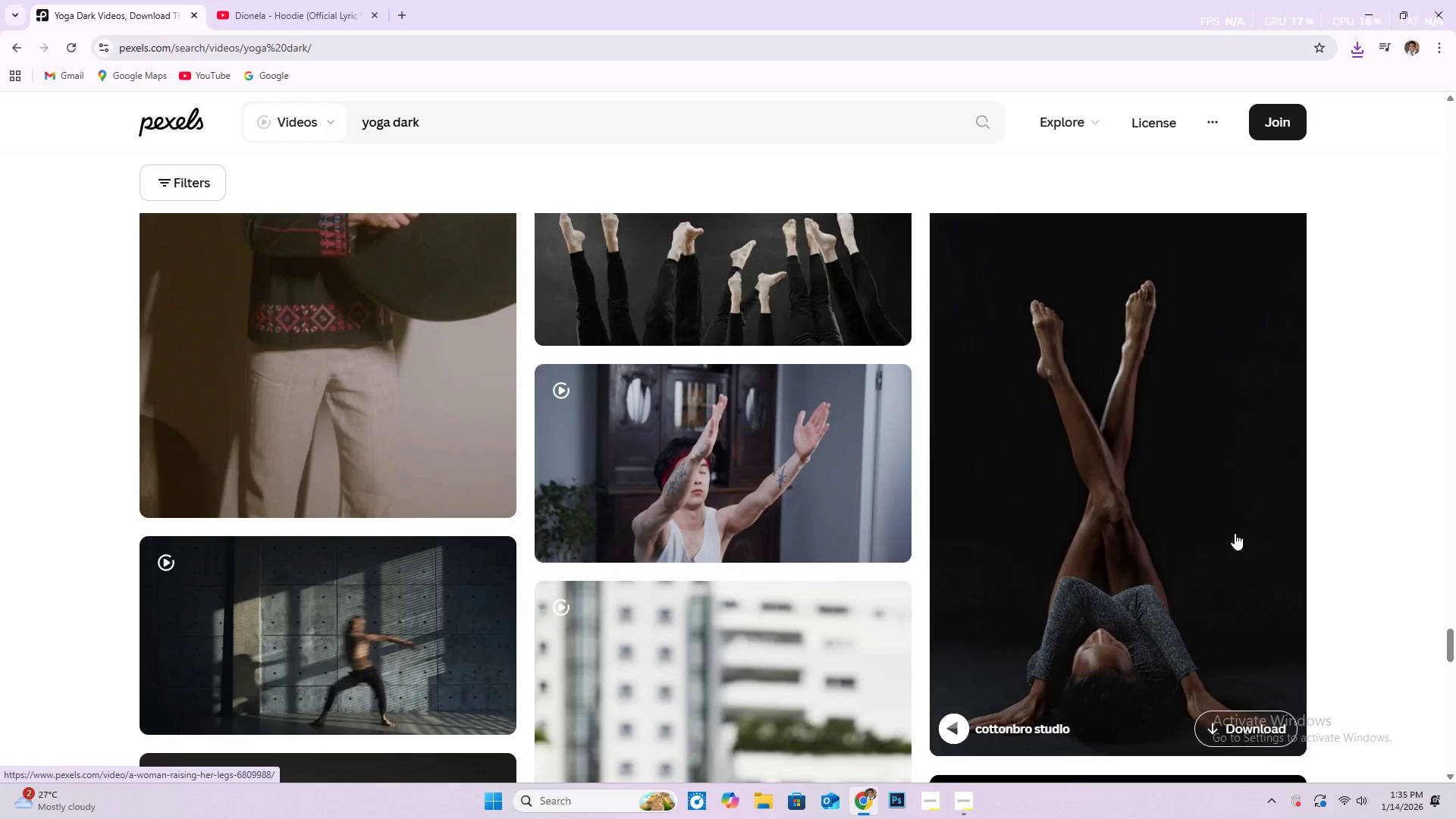 
scroll: coordinate [1228, 530], scroll_direction: down, amount: 2.0
 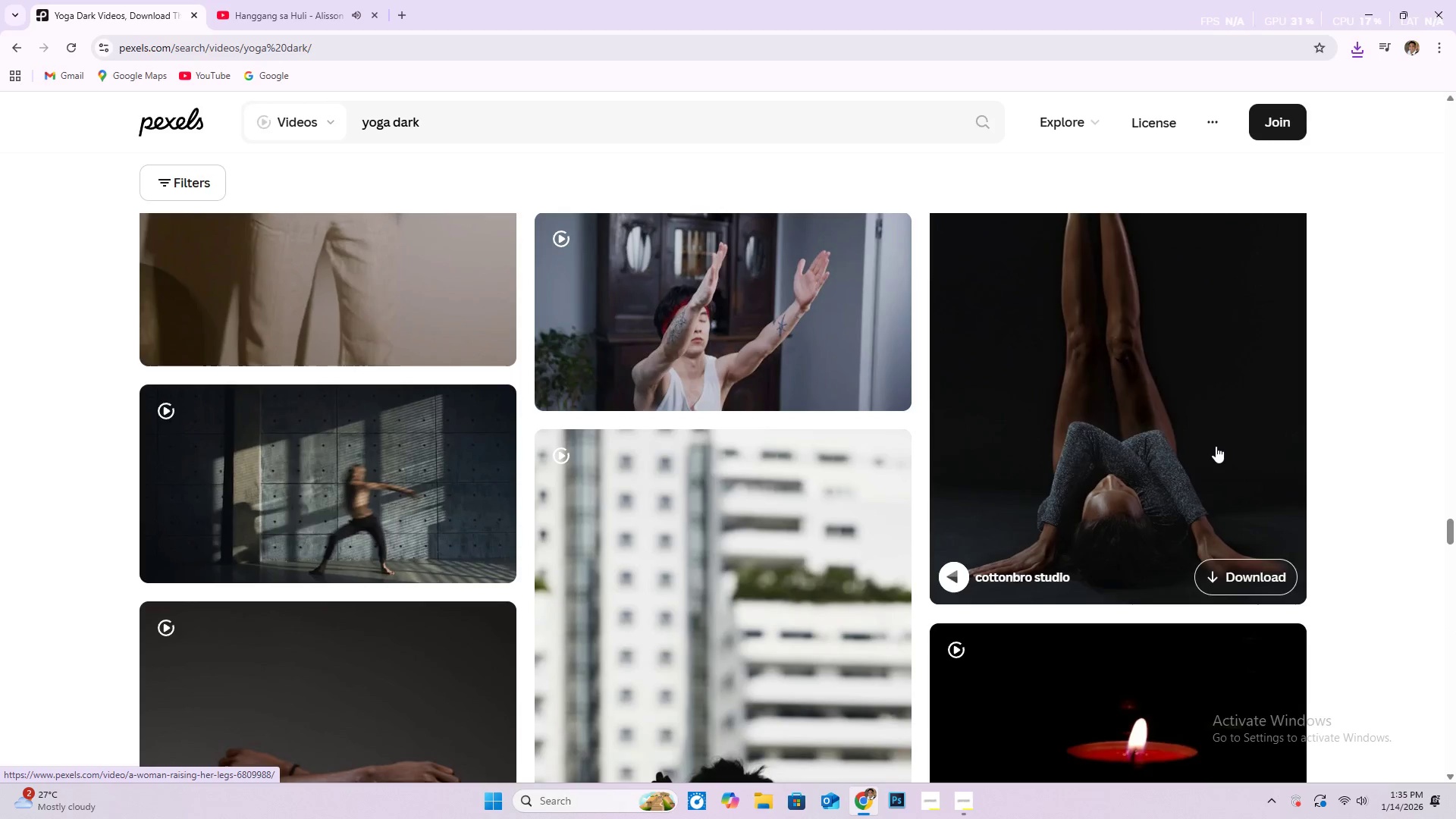 
scroll: coordinate [1216, 446], scroll_direction: up, amount: 2.0
 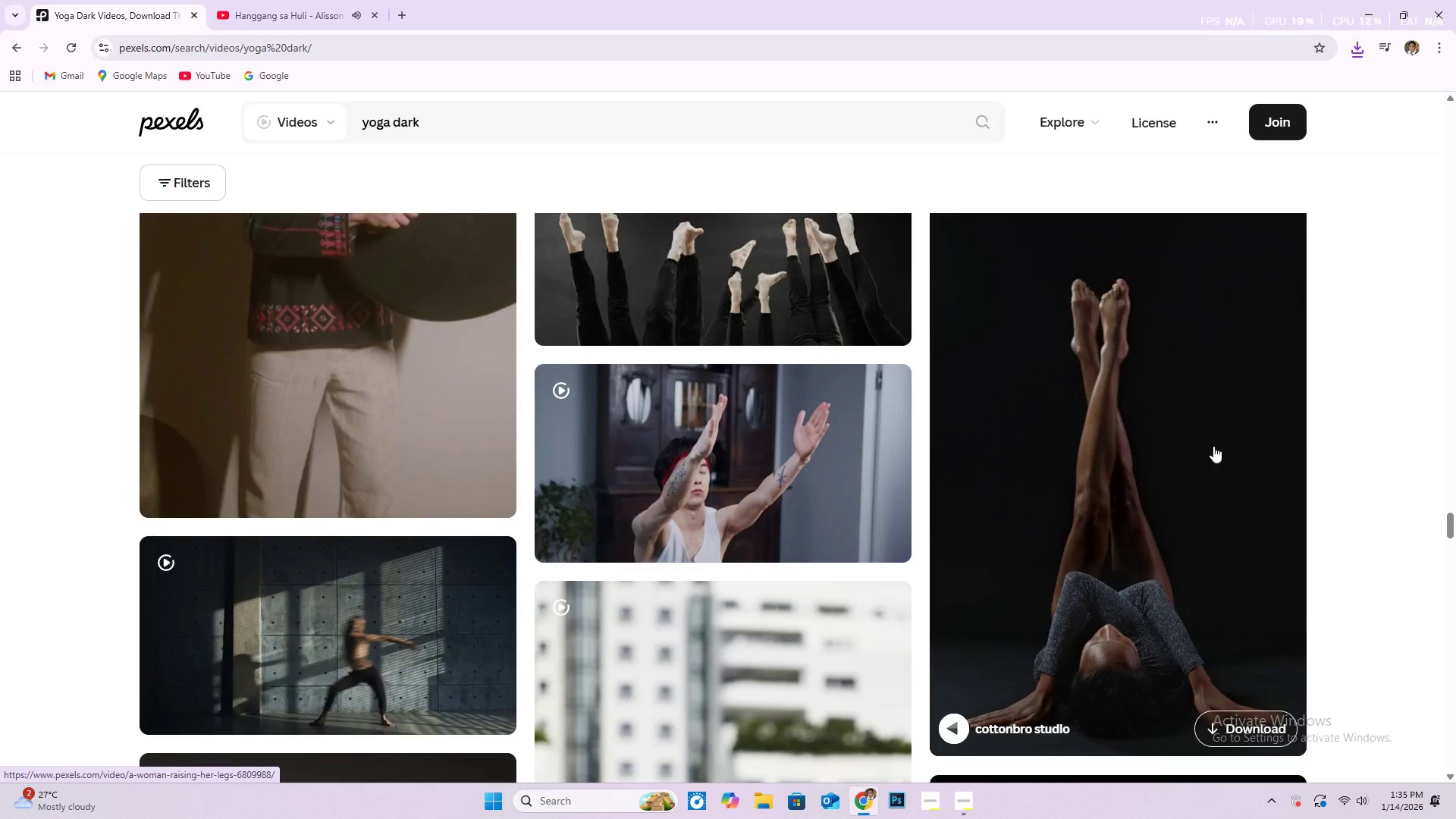 
scroll: coordinate [709, 347], scroll_direction: down, amount: 44.0
 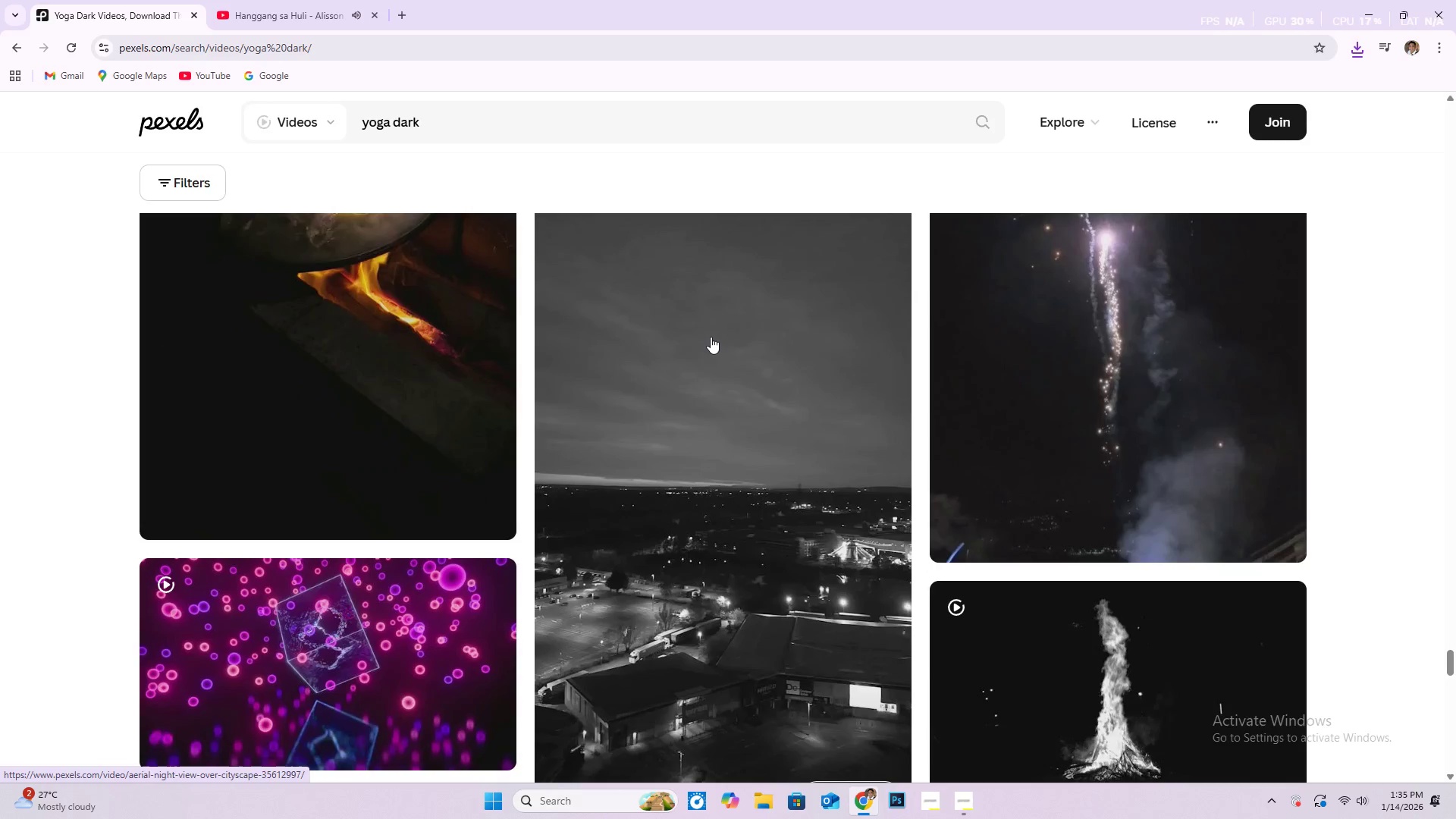 
scroll: coordinate [721, 323], scroll_direction: down, amount: 16.0
 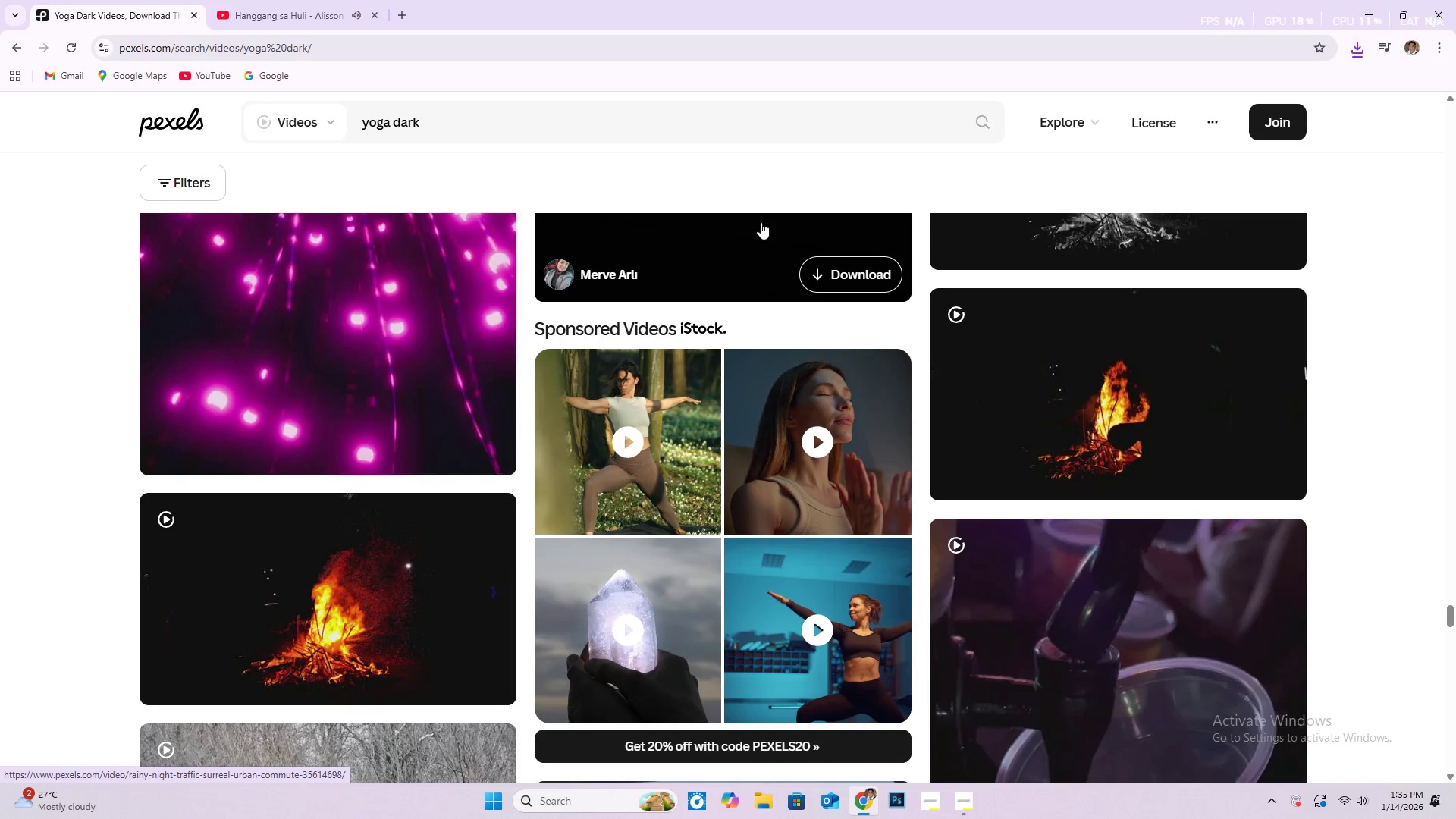 
wait(8.82)
 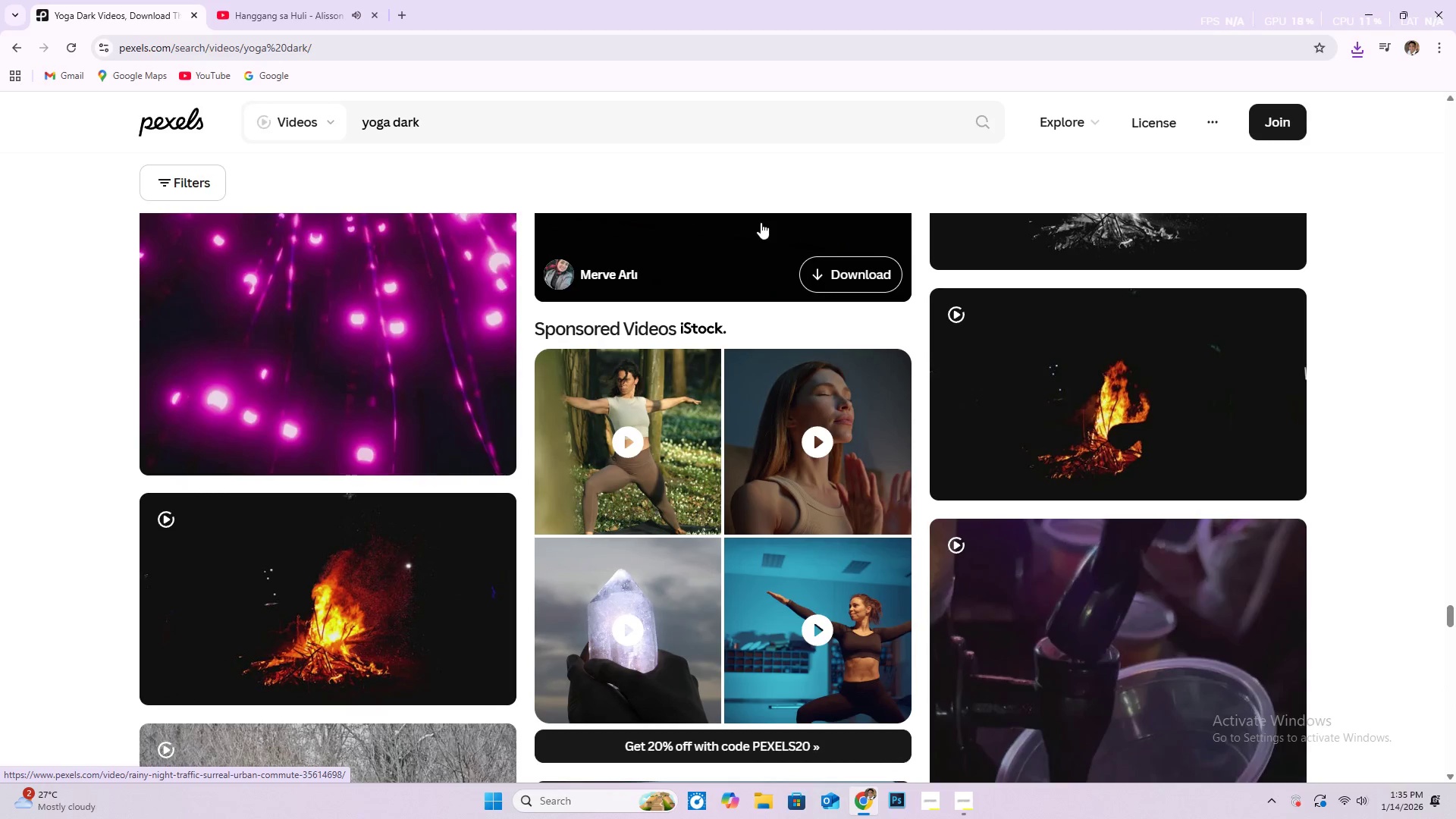 
scroll: coordinate [805, 333], scroll_direction: down, amount: 25.0
 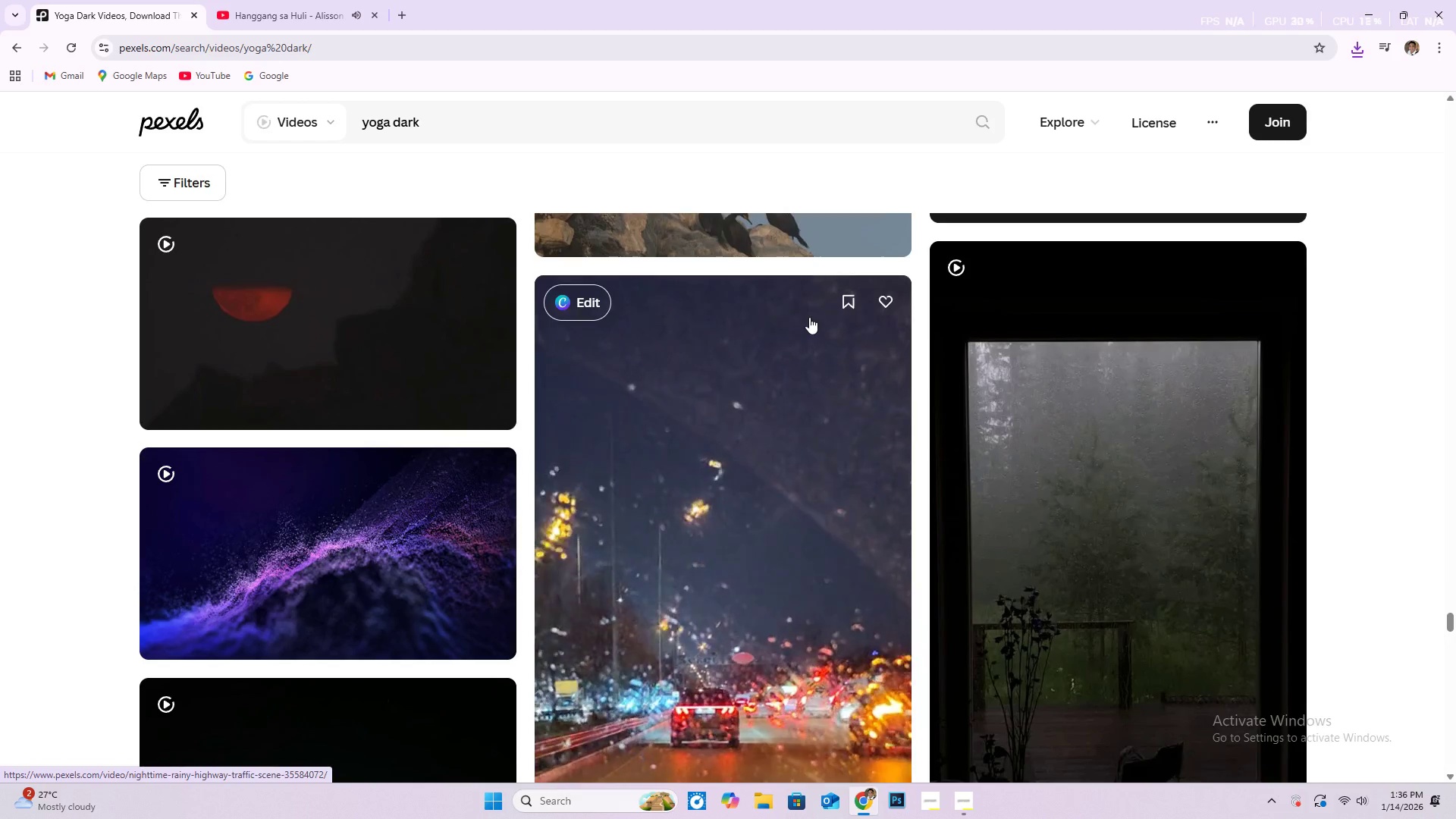 
wait(6.17)
 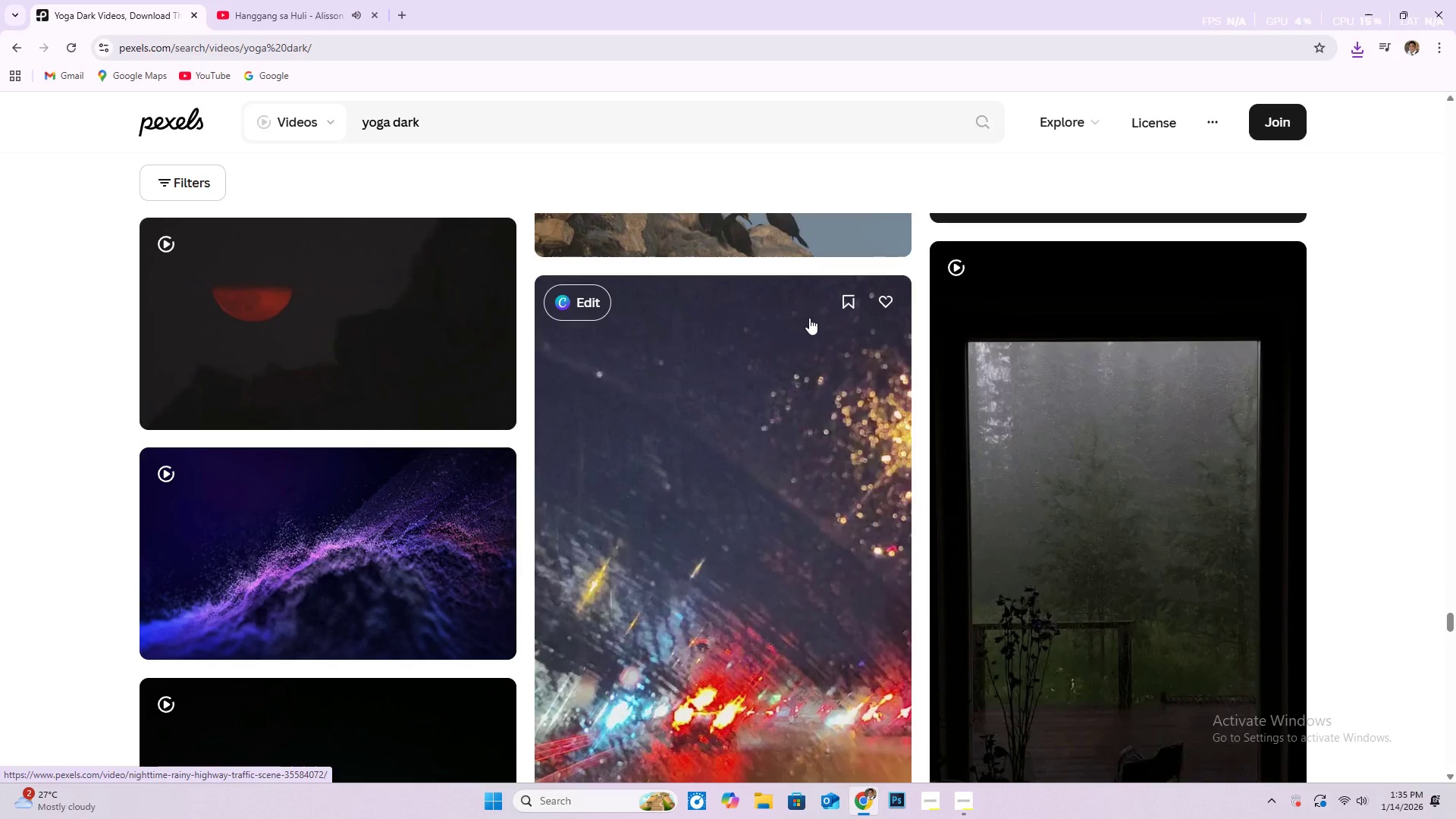 
scroll: coordinate [843, 315], scroll_direction: down, amount: 32.0
 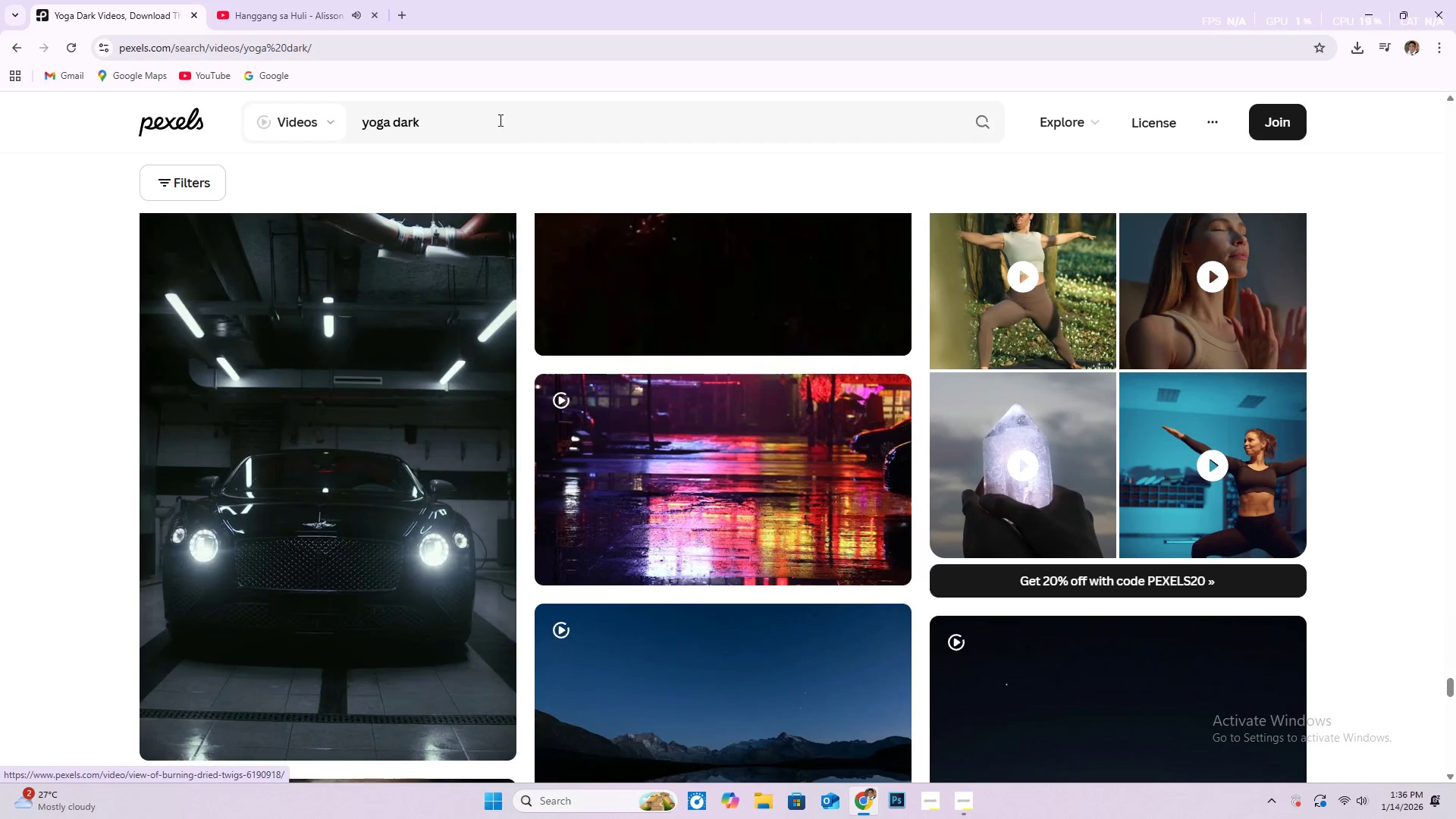 
left_click([501, 119])
 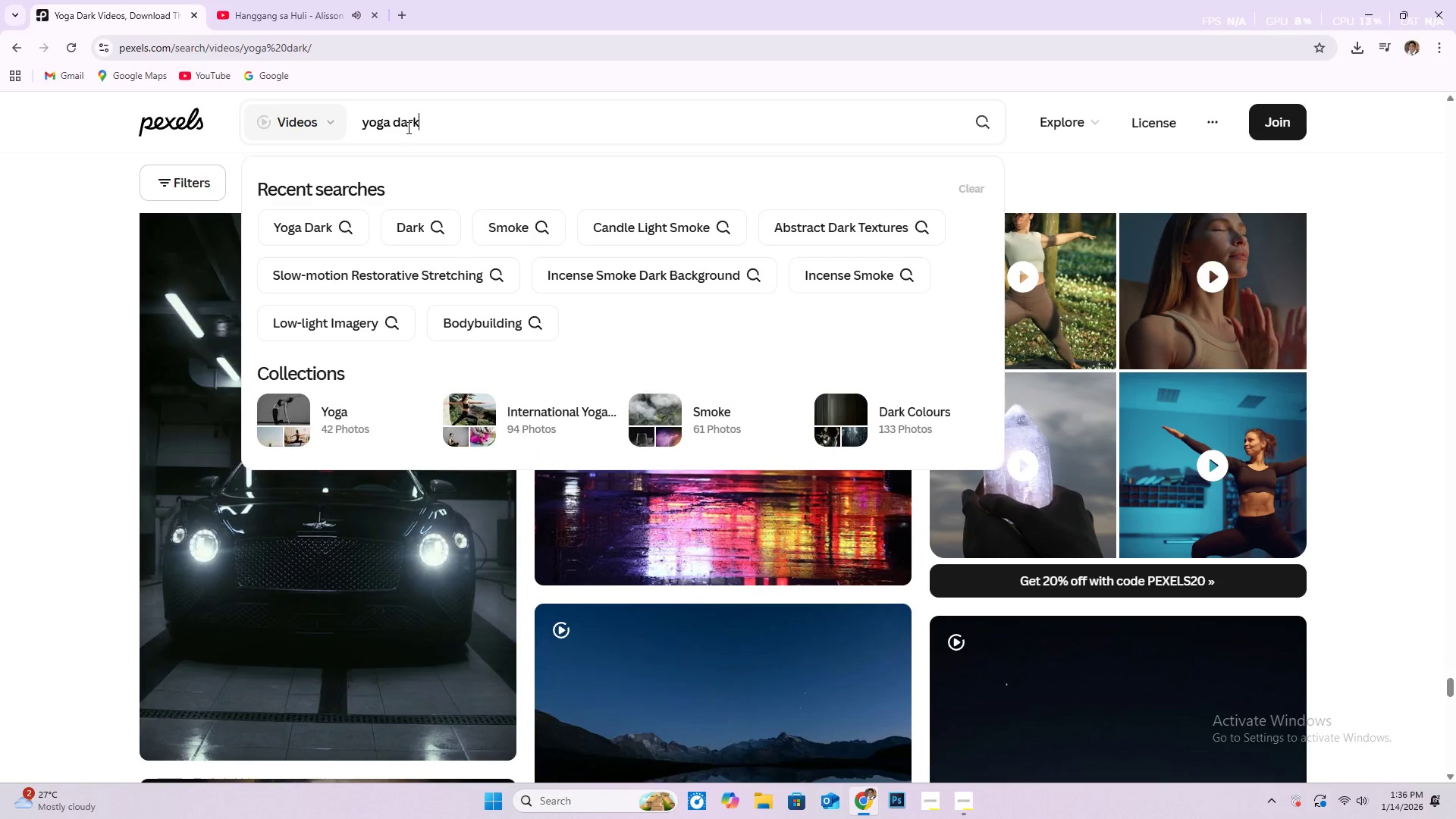 
wait(9.48)
 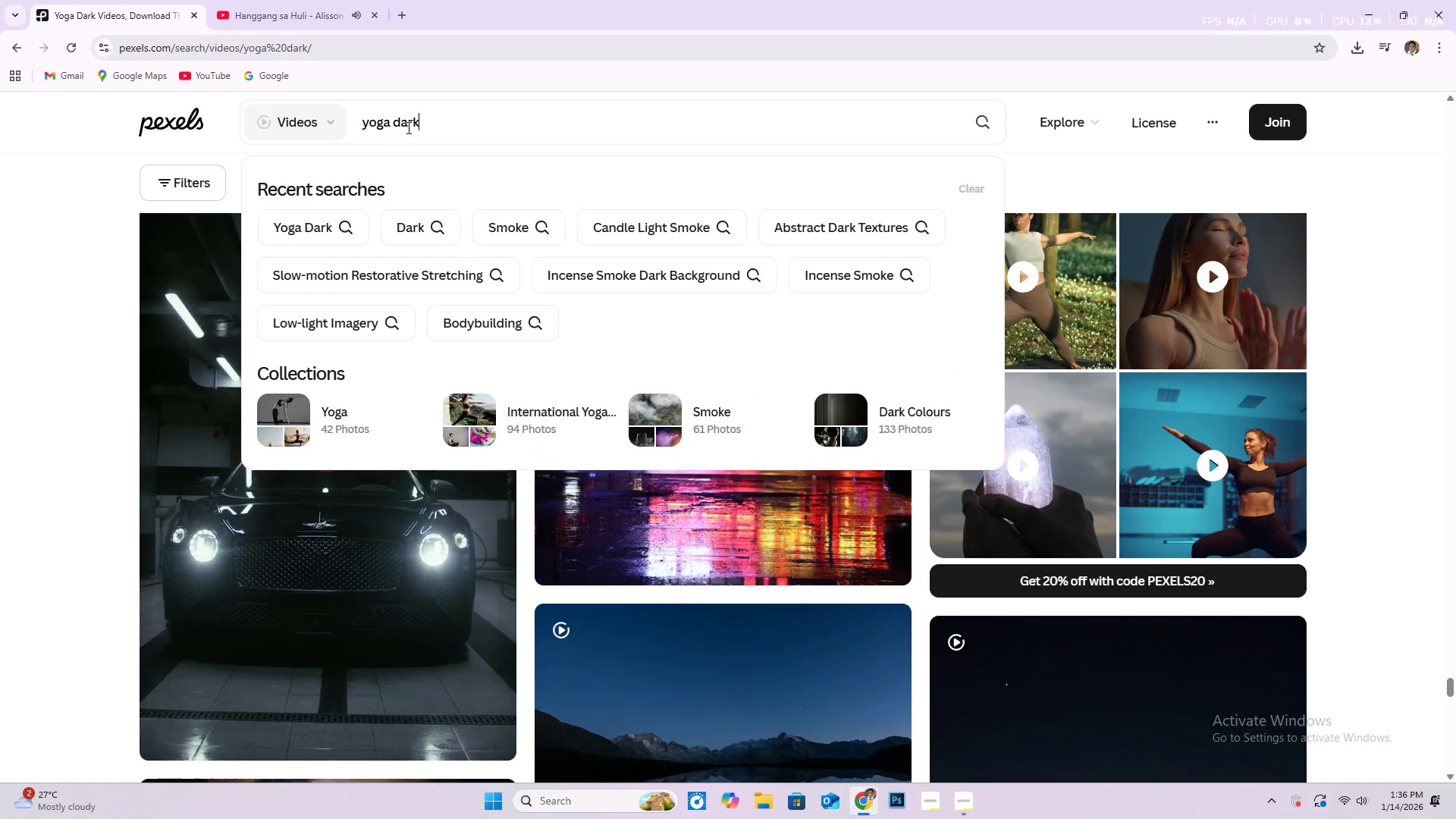 
left_click([416, 265])
 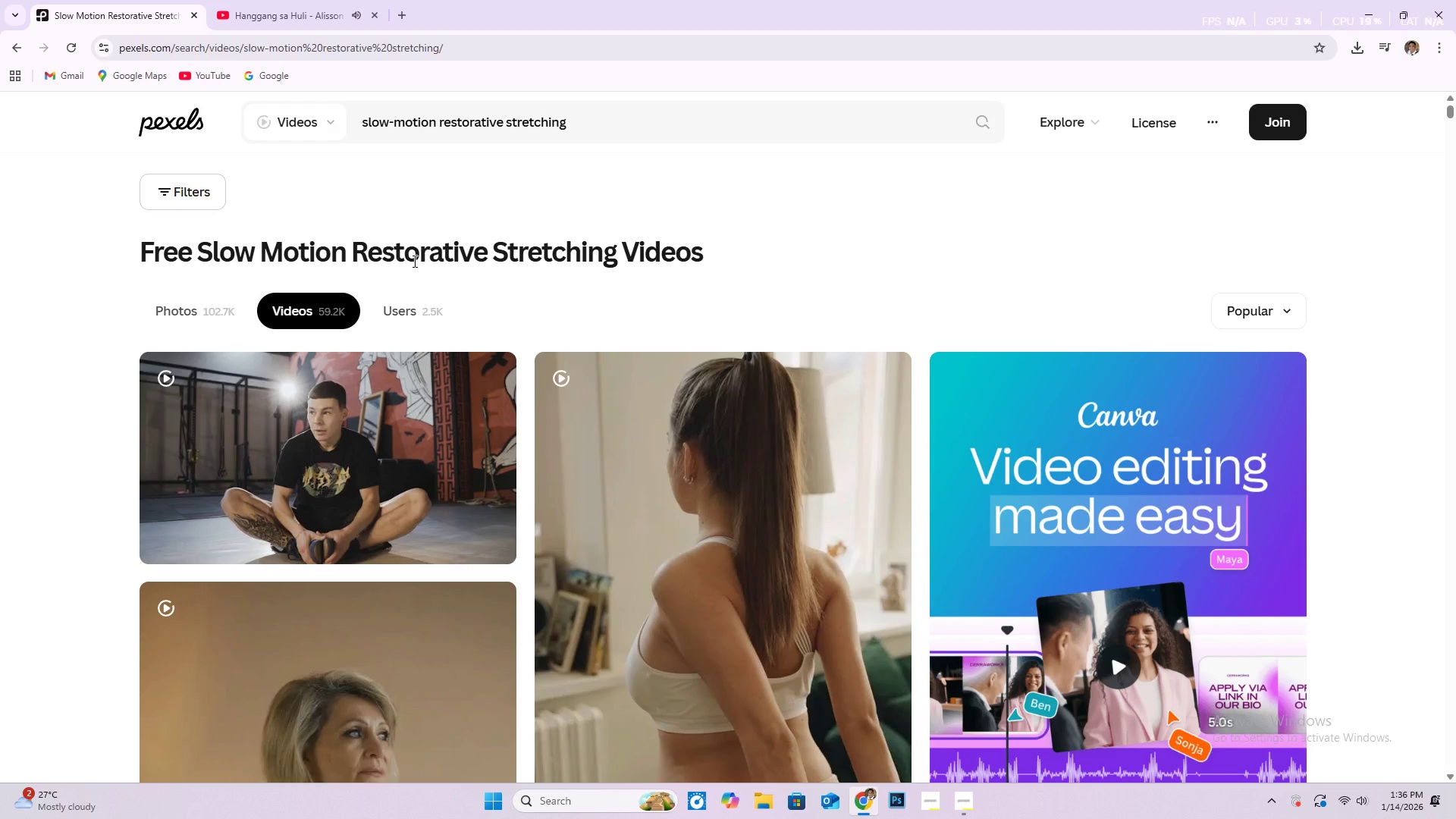 
scroll: coordinate [736, 561], scroll_direction: down, amount: 29.0
 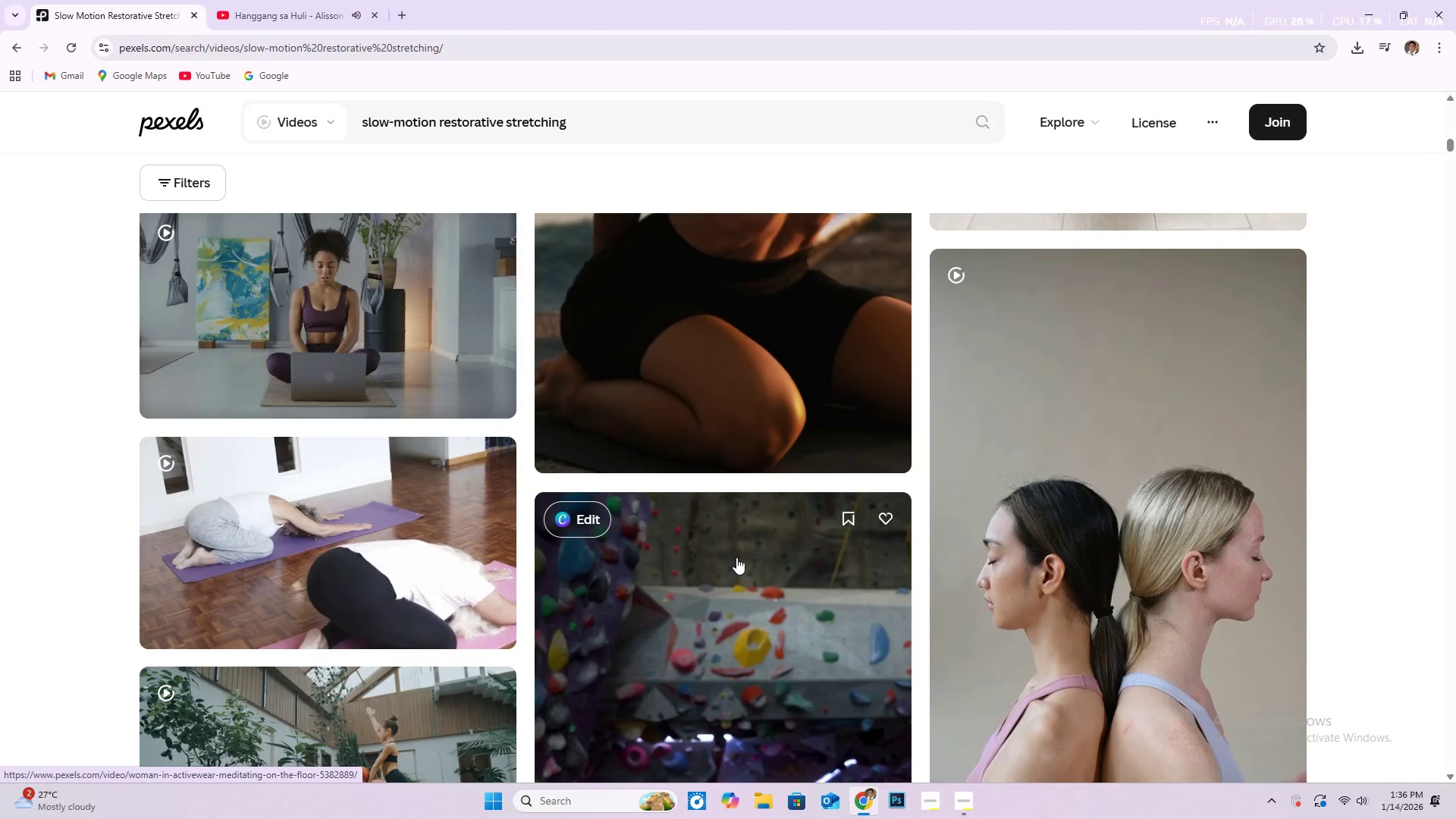 
scroll: coordinate [754, 541], scroll_direction: down, amount: 28.0
 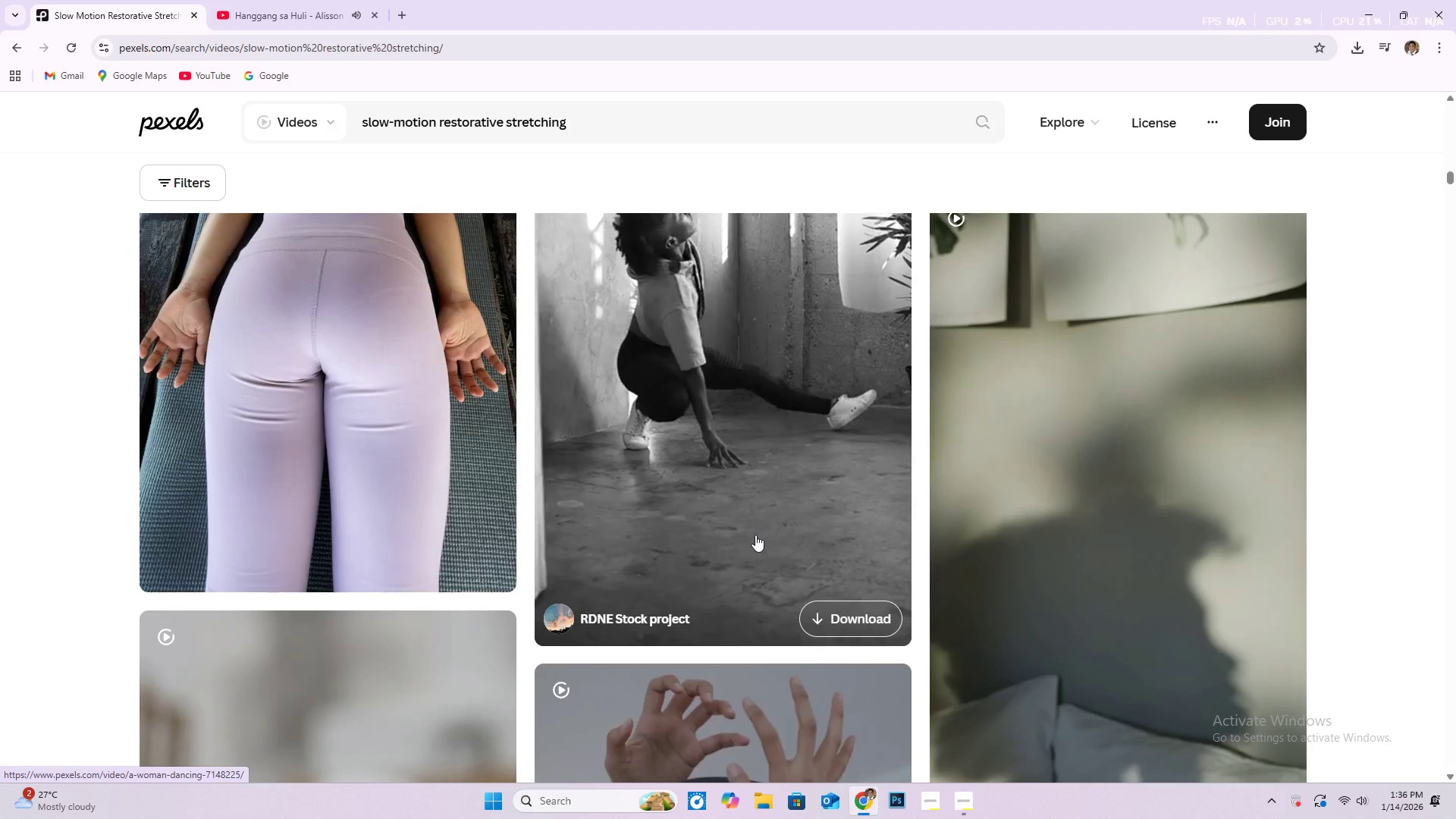 
scroll: coordinate [755, 535], scroll_direction: up, amount: 1.0
 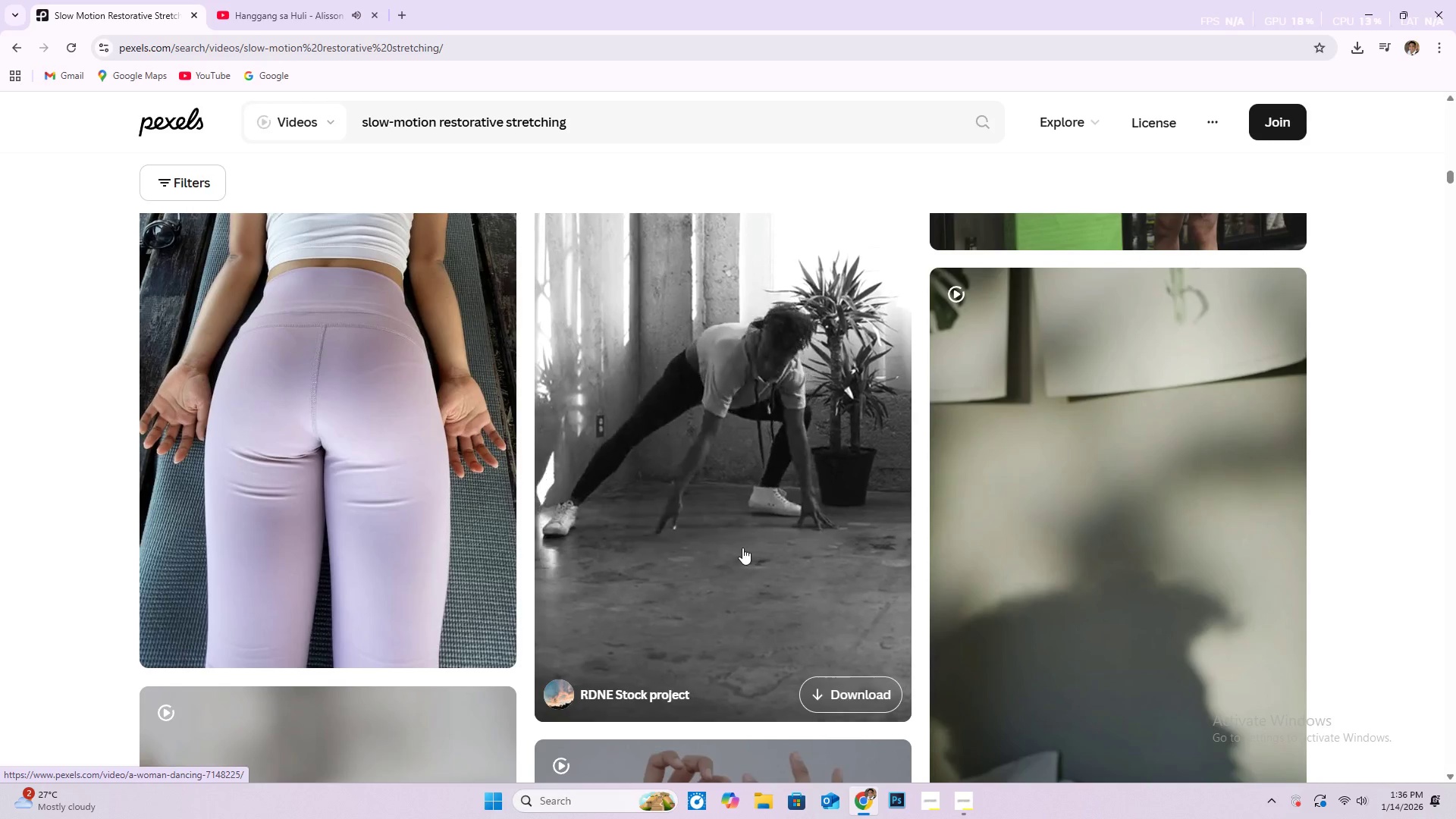 
scroll: coordinate [771, 518], scroll_direction: down, amount: 10.0
 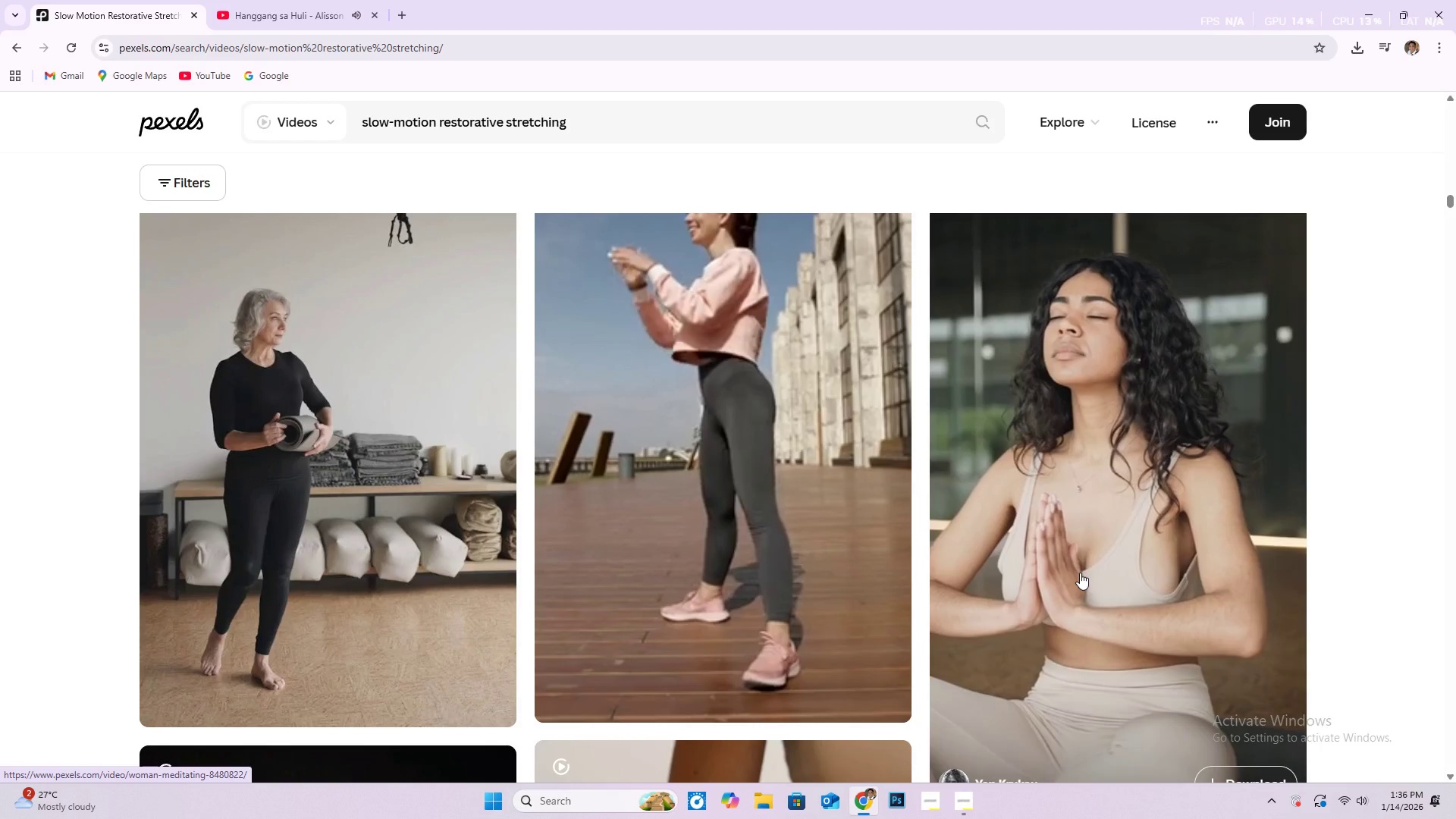 
wait(10.02)
 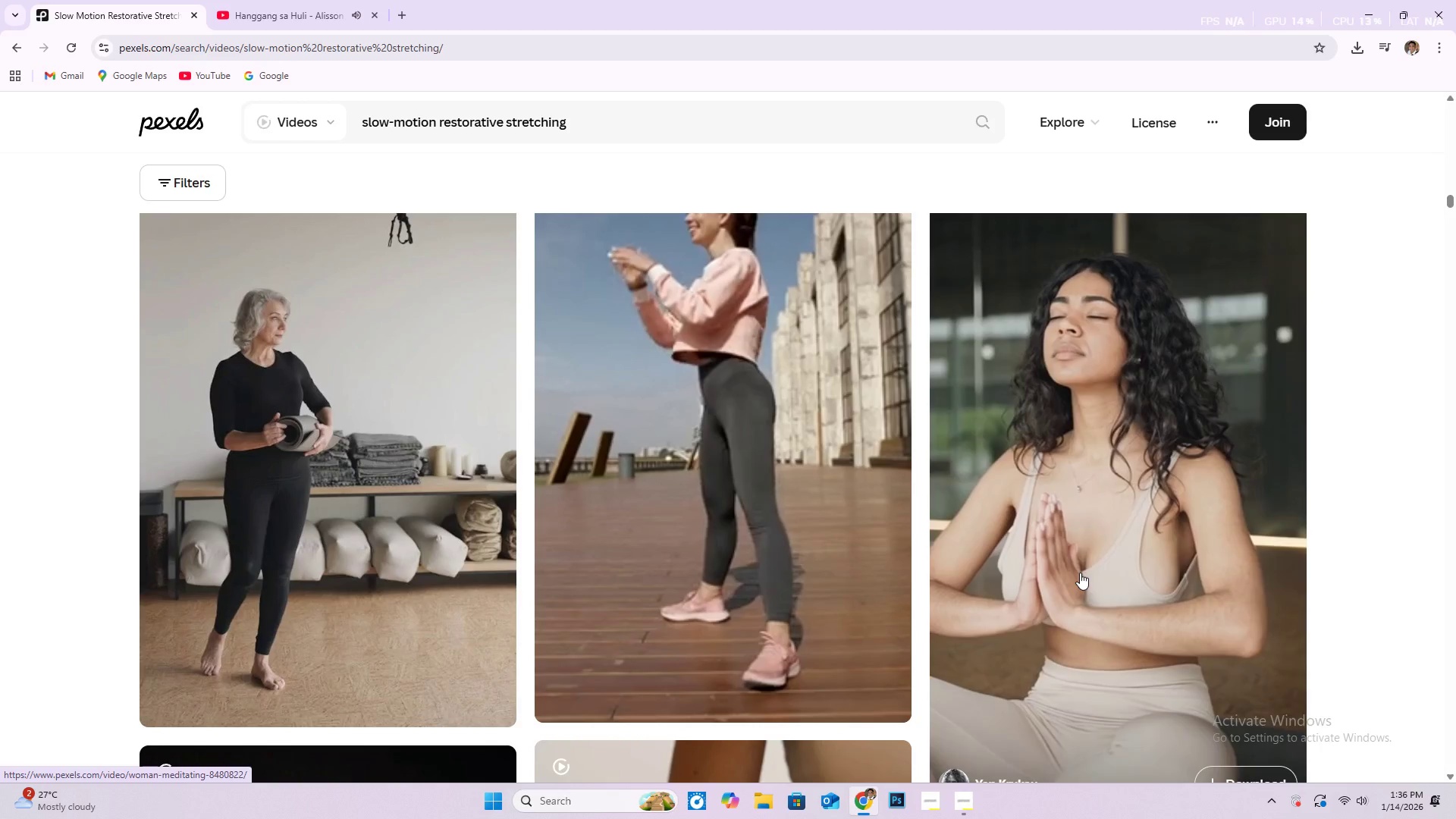 
scroll: coordinate [454, 480], scroll_direction: down, amount: 20.0
 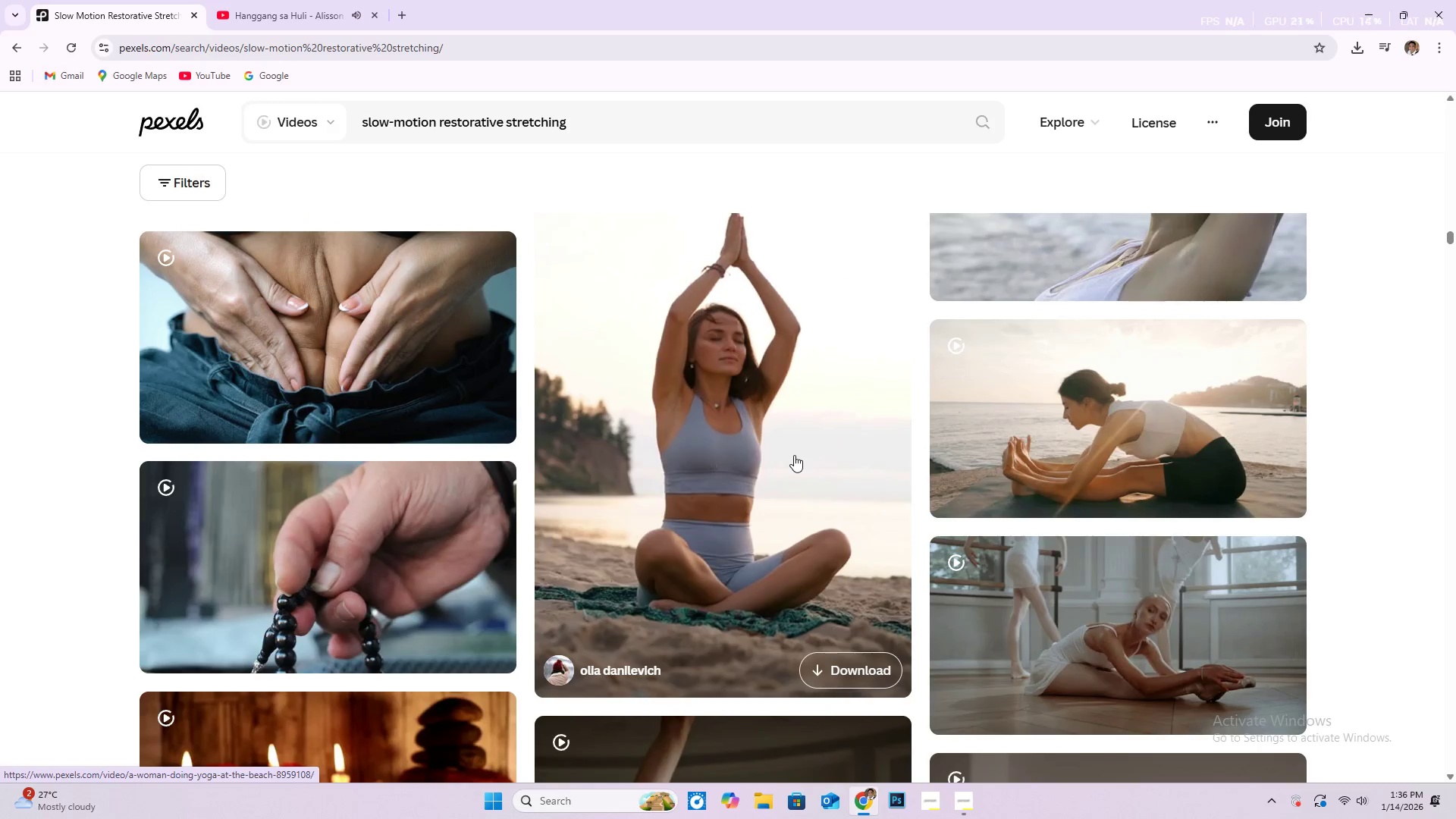 
wait(7.94)
 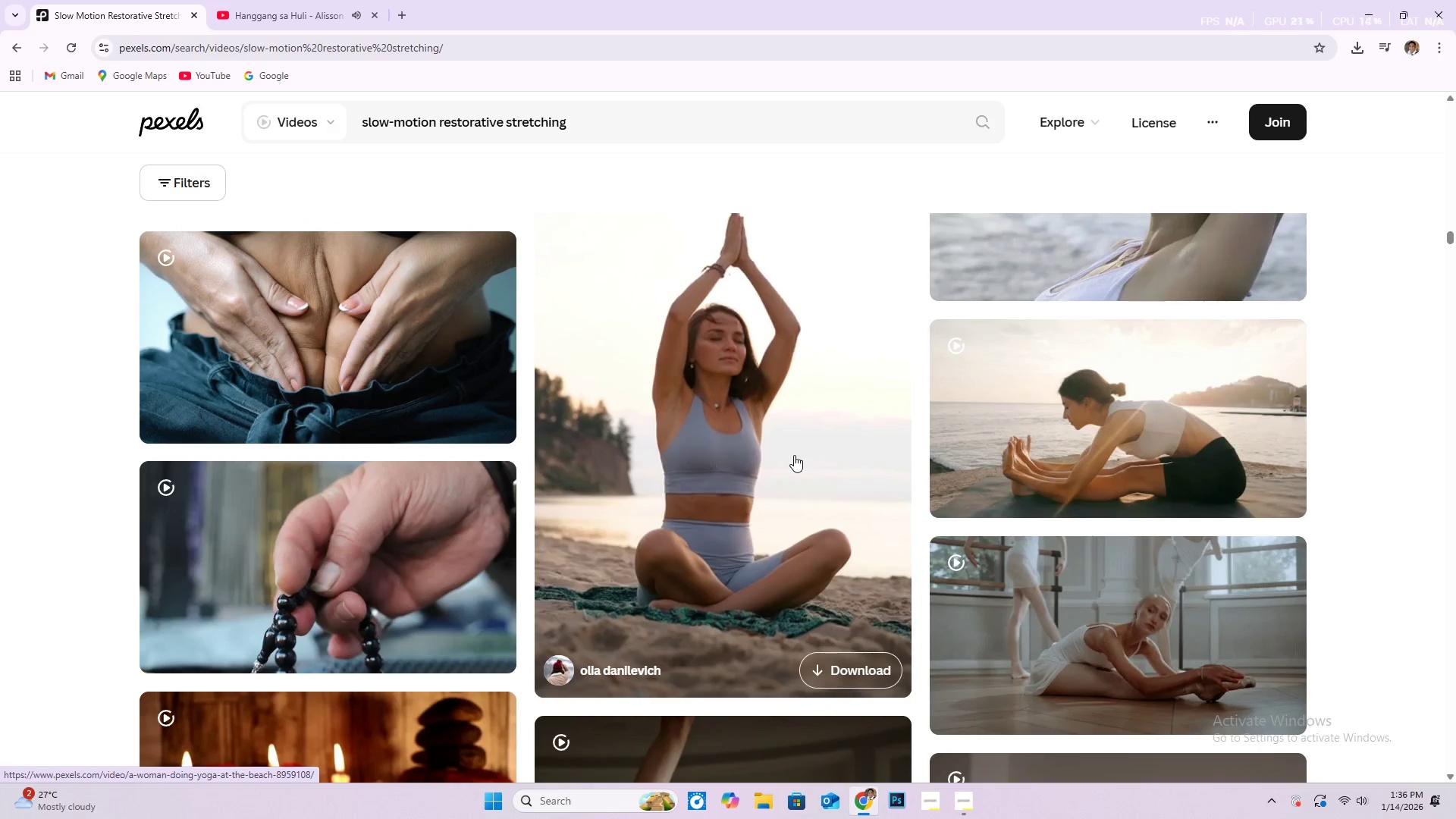 
left_click([964, 799])
 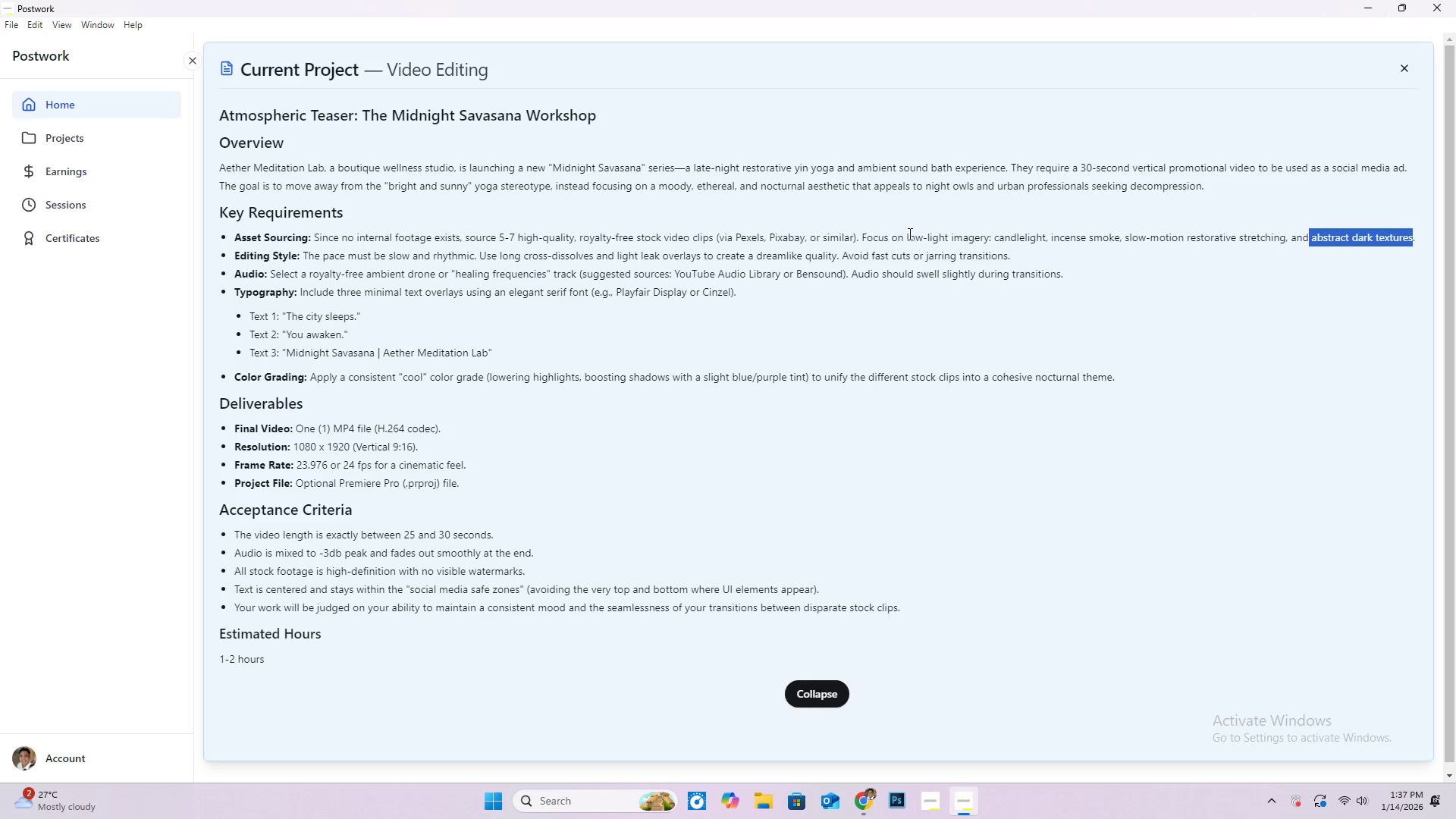 
wait(12.27)
 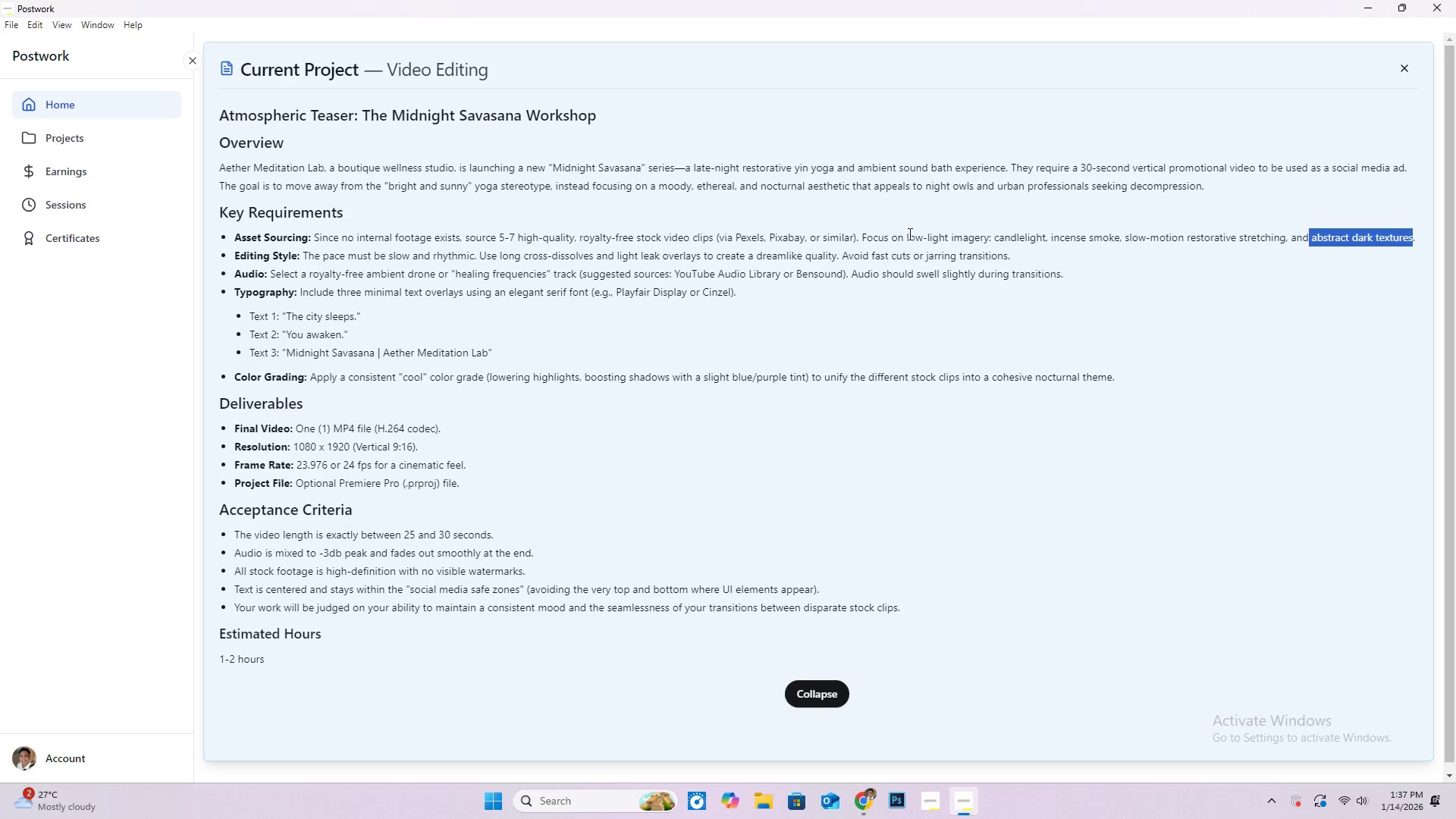 
left_click_drag(start_coordinate=[603, 124], to_coordinate=[342, 116])
 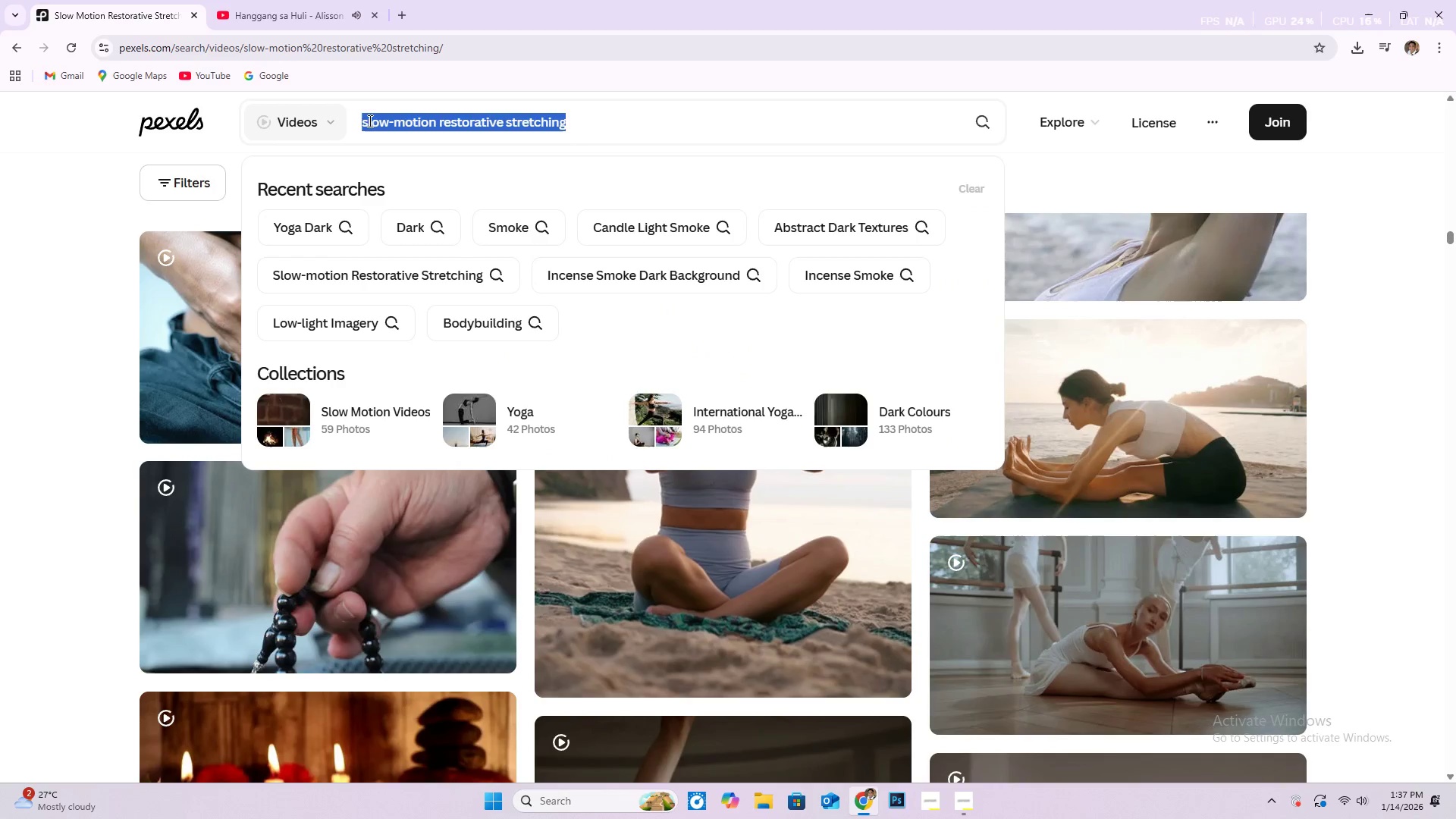 
left_click([366, 122])
 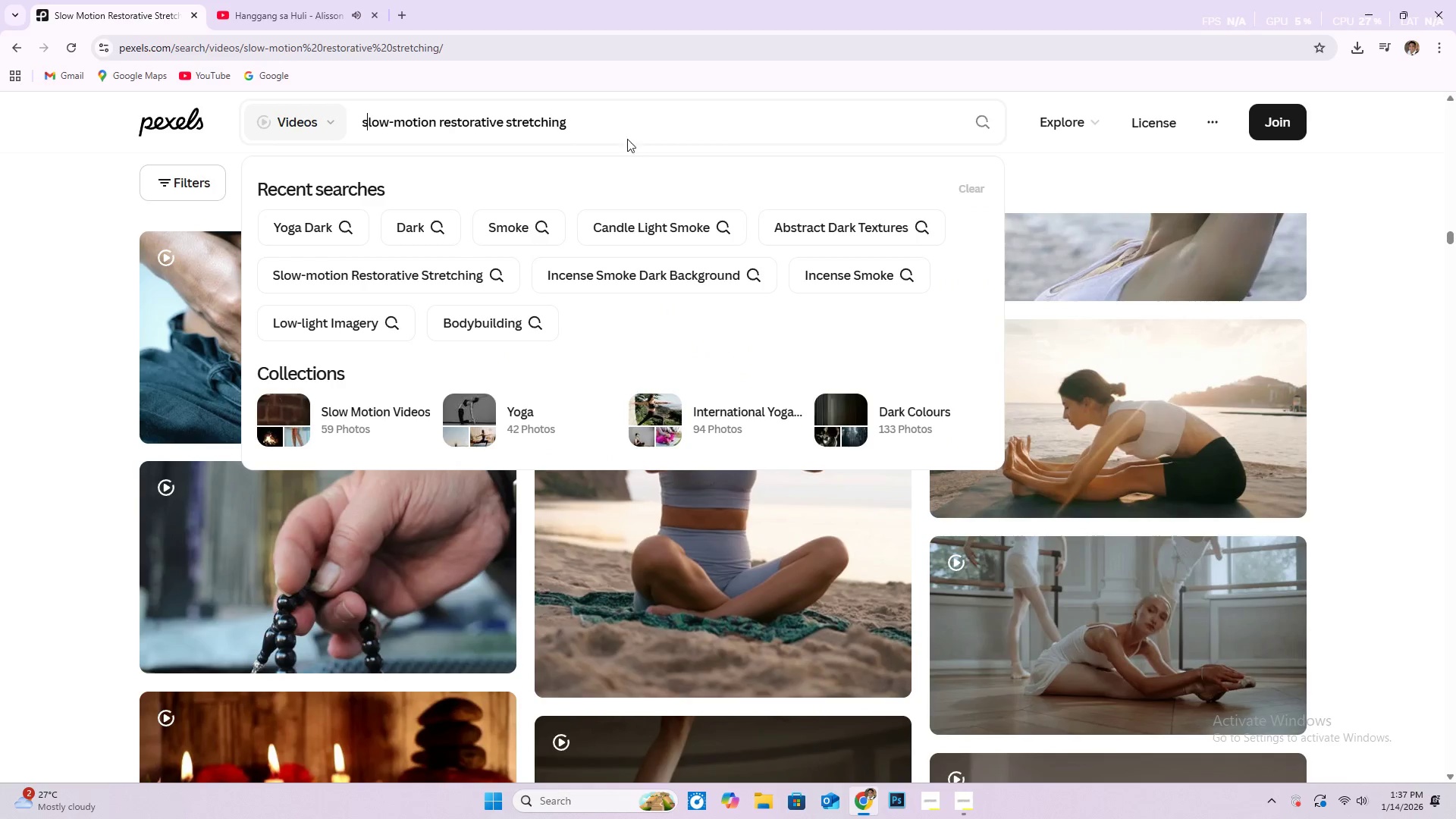 
left_click([619, 124])
 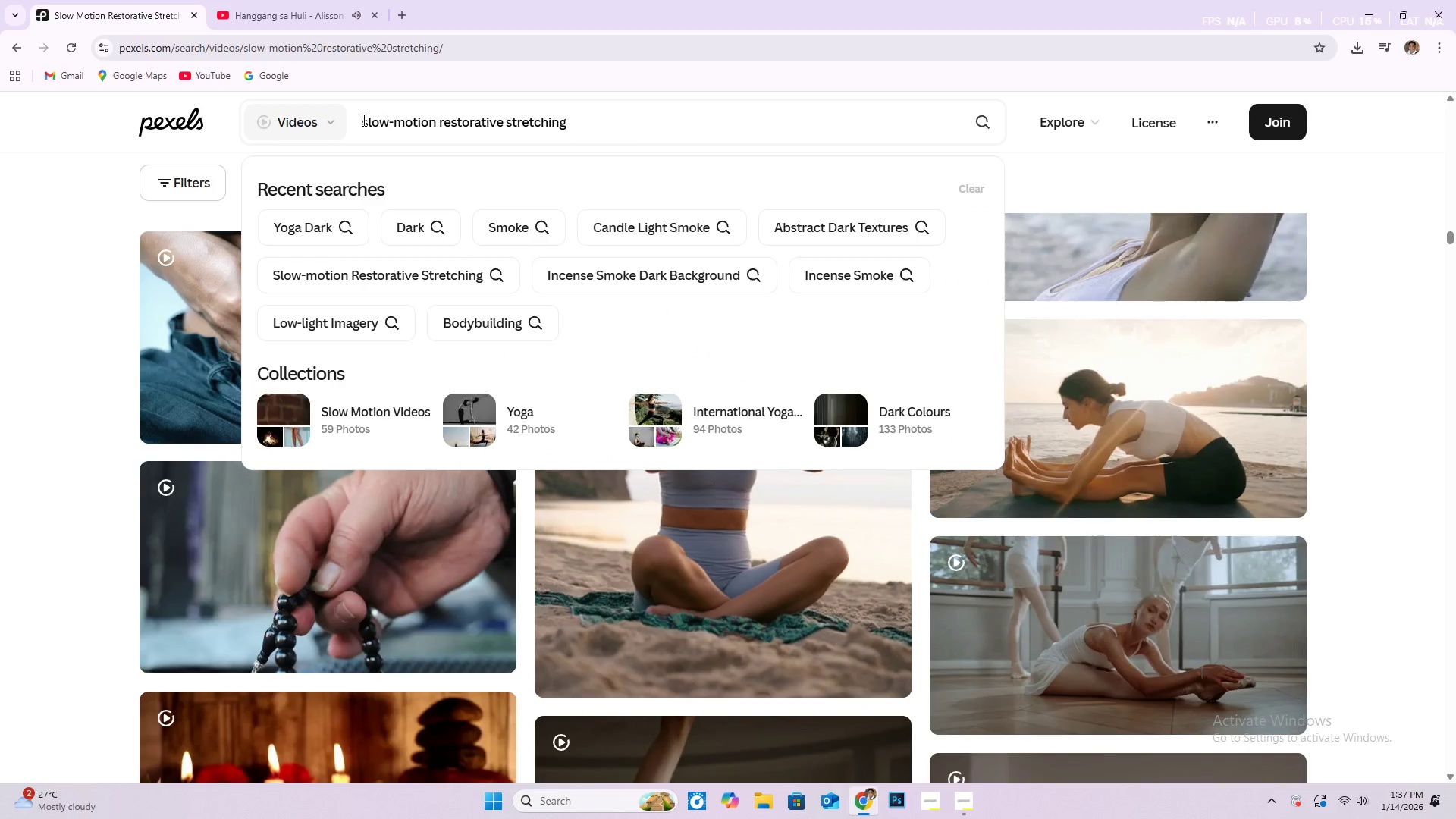 
left_click([362, 120])
 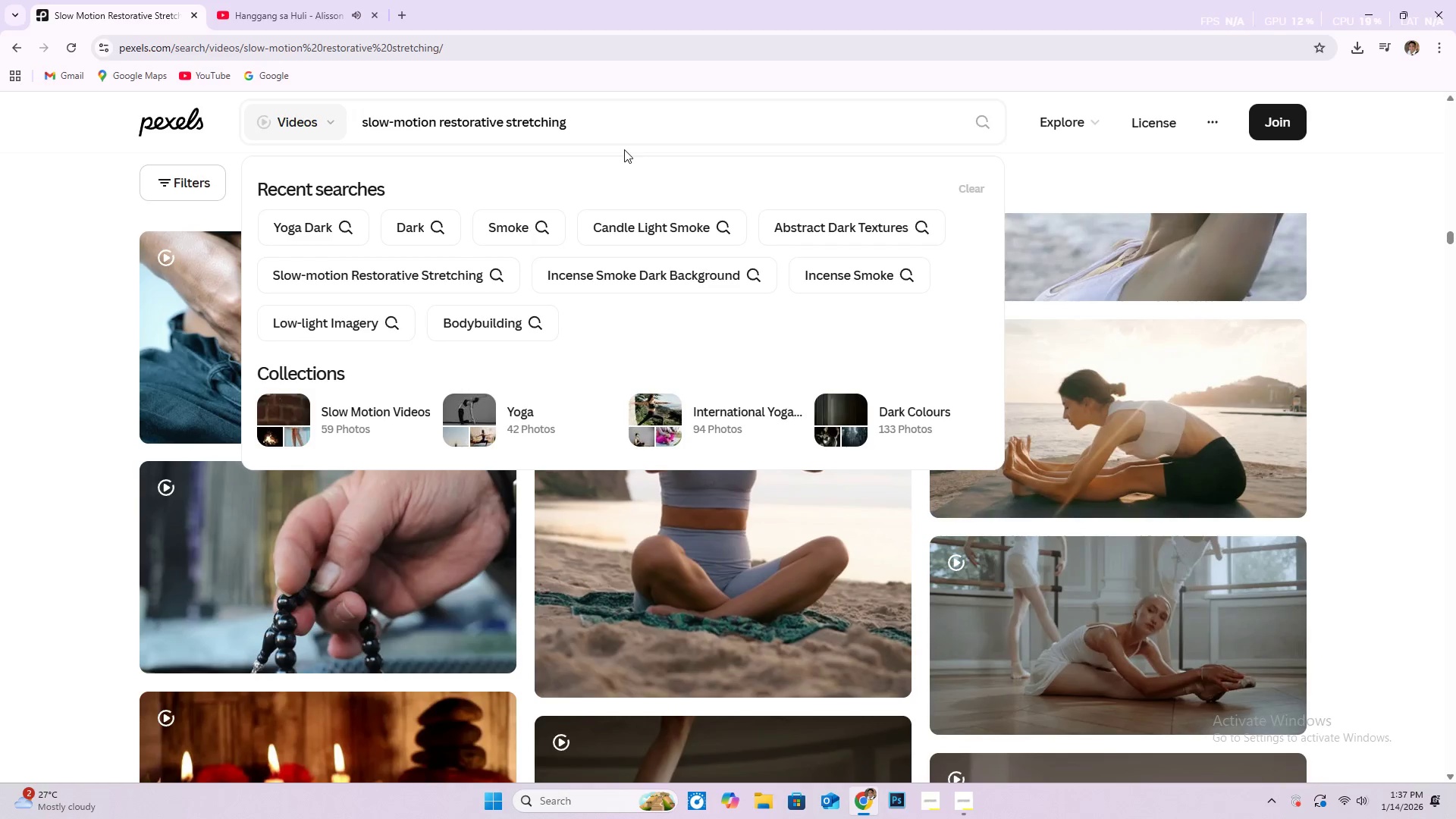 
type(low light )
 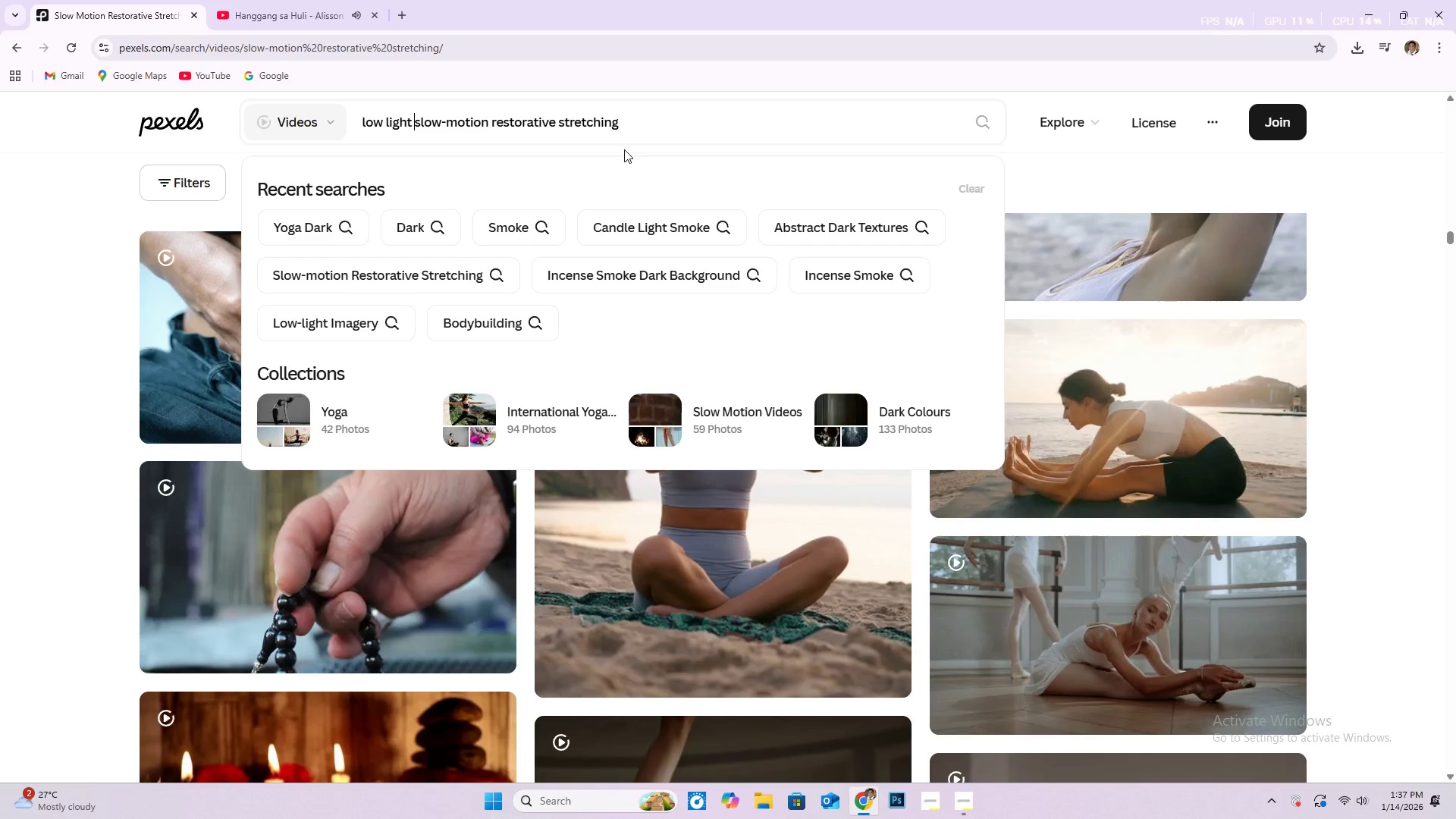 
key(Enter)
 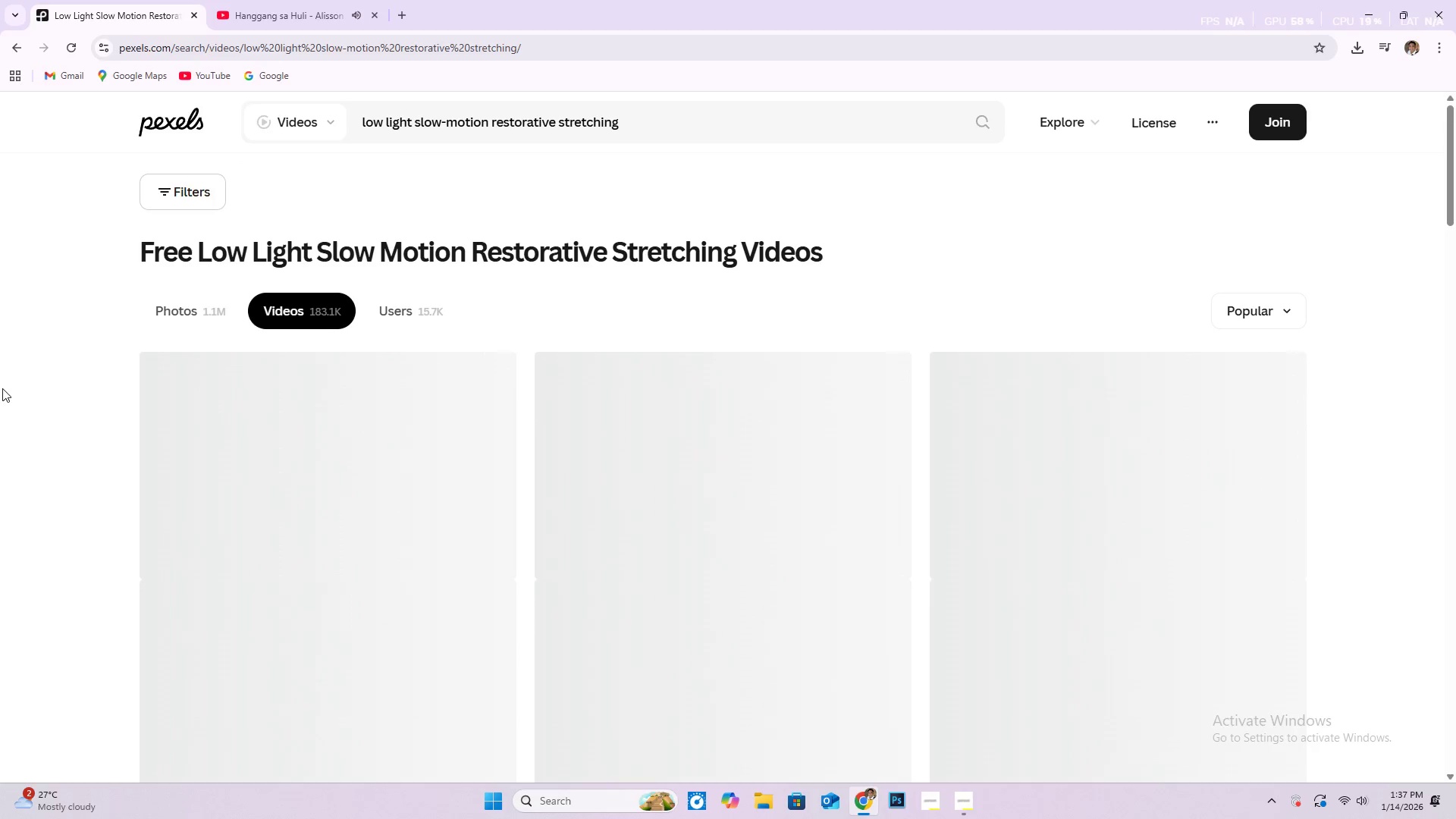 
scroll: coordinate [664, 515], scroll_direction: down, amount: 11.0
 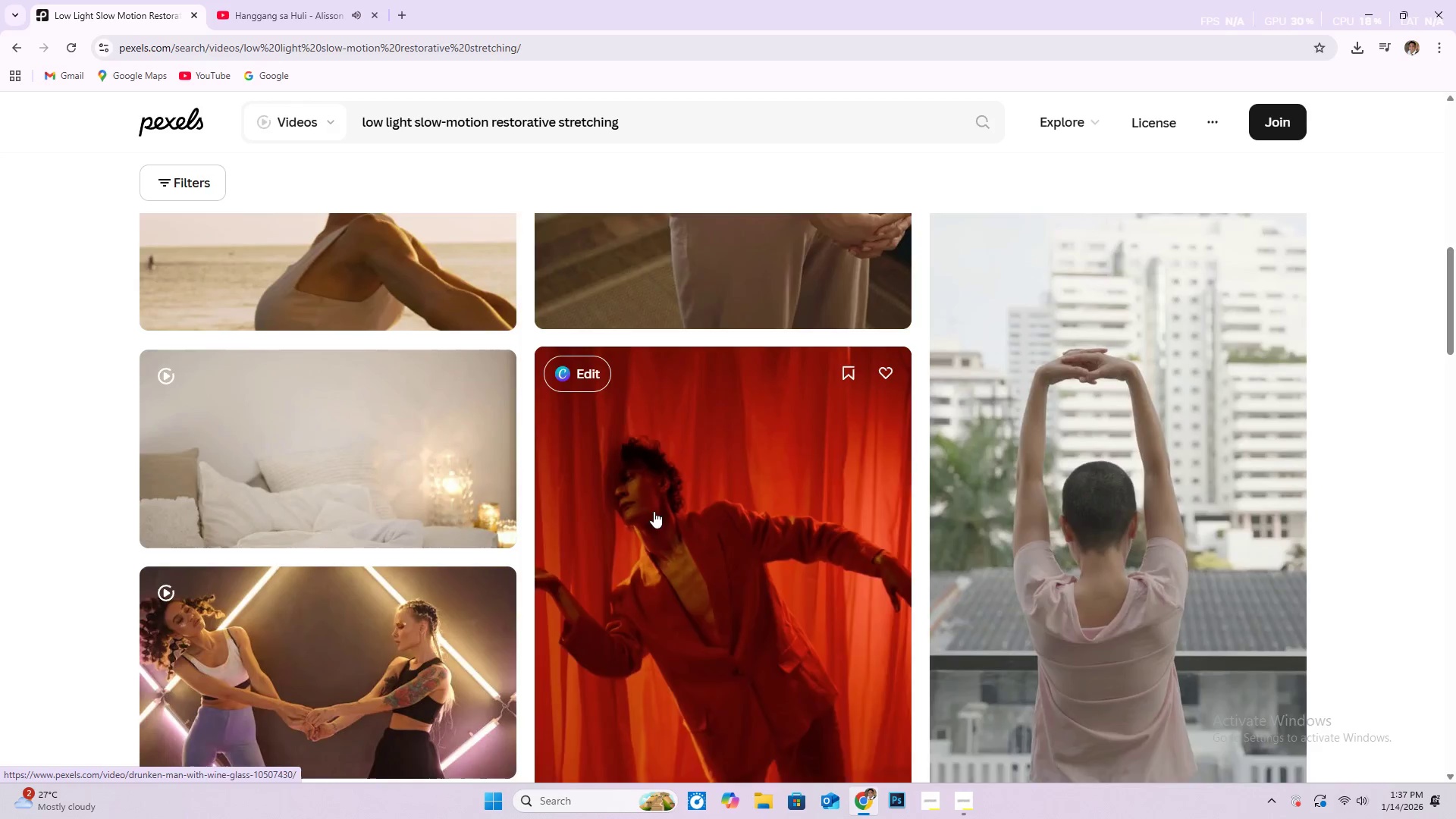 
scroll: coordinate [511, 507], scroll_direction: up, amount: 11.0
 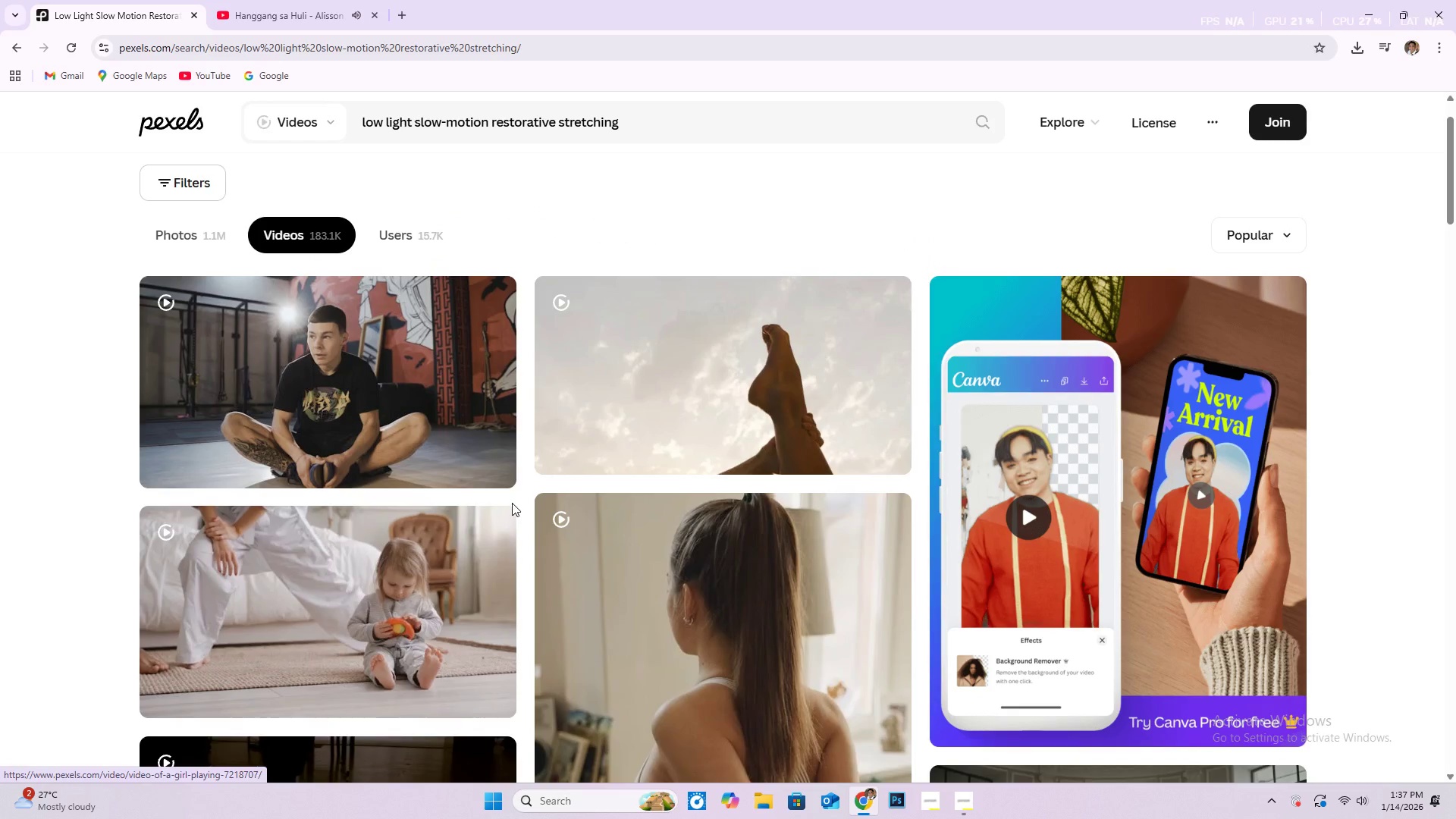 
scroll: coordinate [788, 419], scroll_direction: down, amount: 47.0
 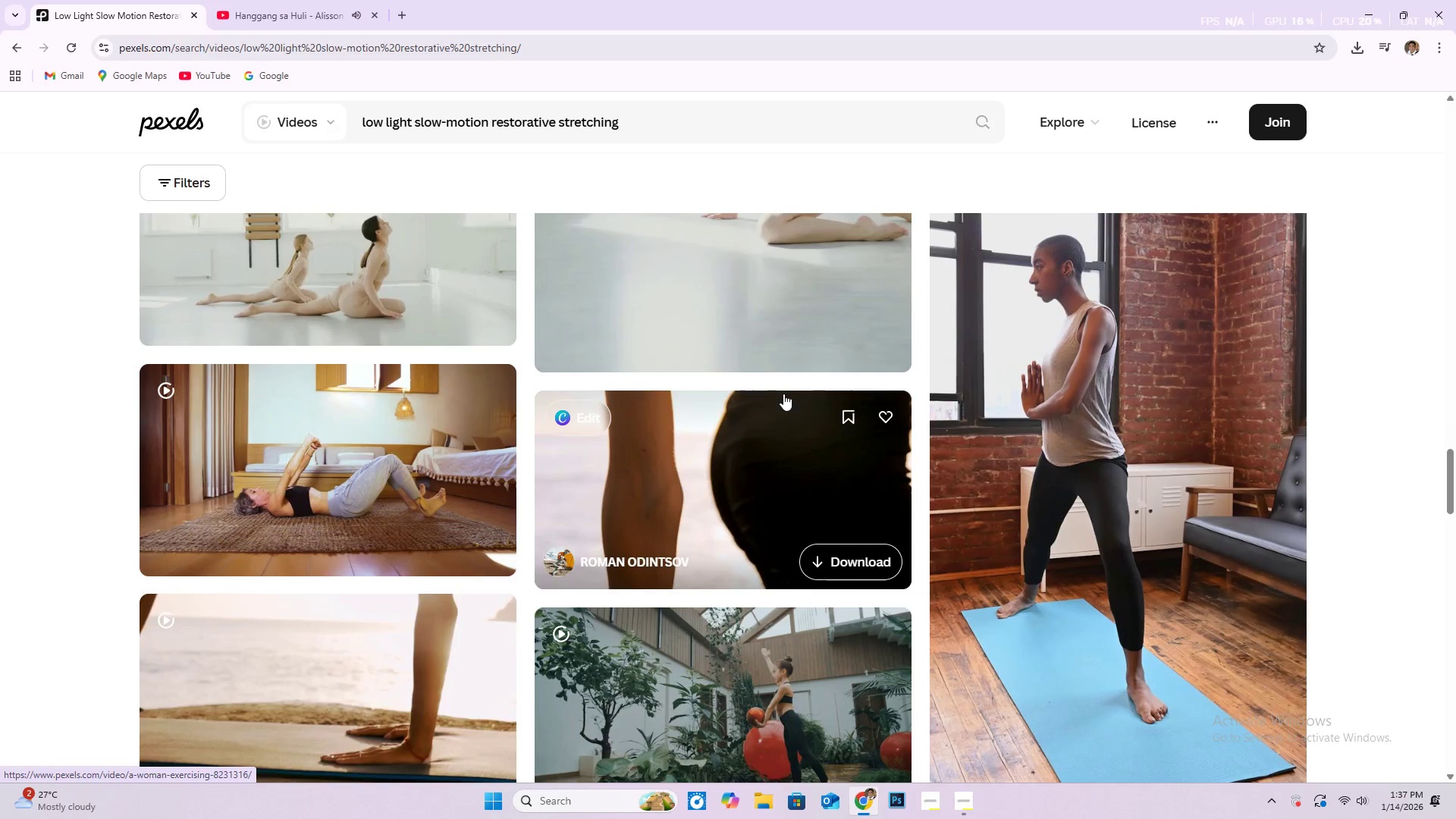 
scroll: coordinate [742, 368], scroll_direction: down, amount: 28.0
 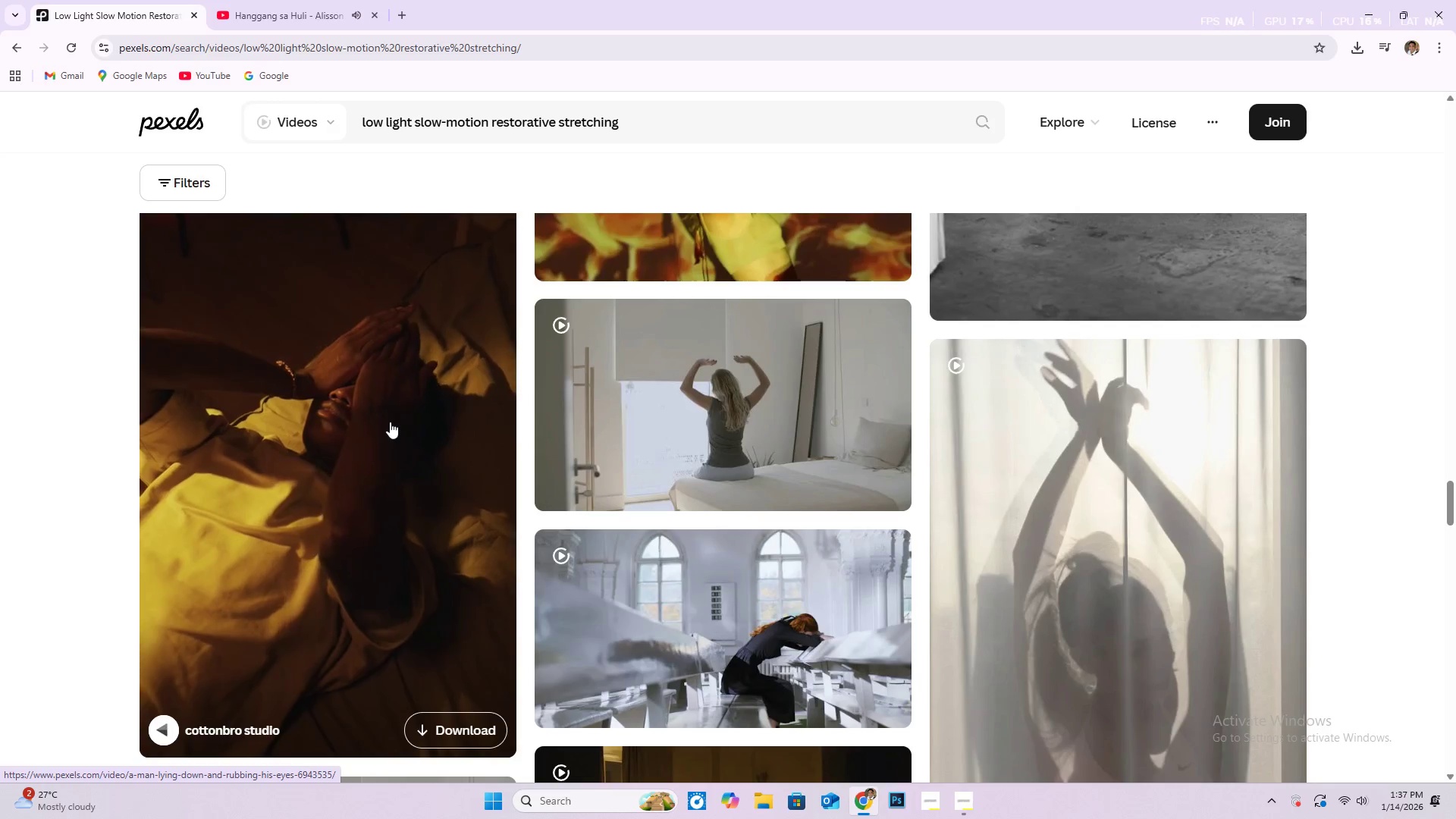 
scroll: coordinate [390, 368], scroll_direction: down, amount: 27.0
 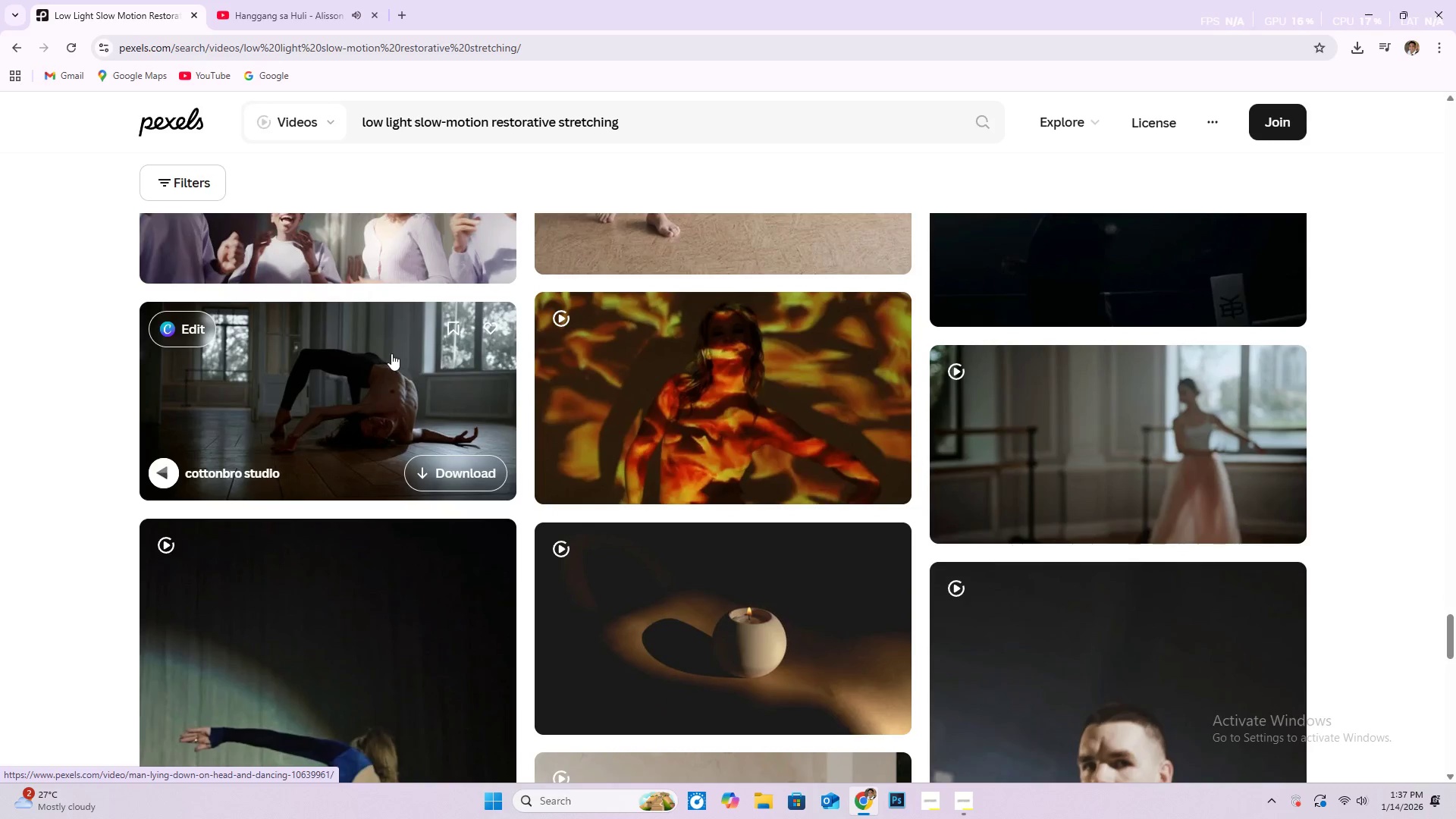 
scroll: coordinate [394, 366], scroll_direction: up, amount: 5.0
 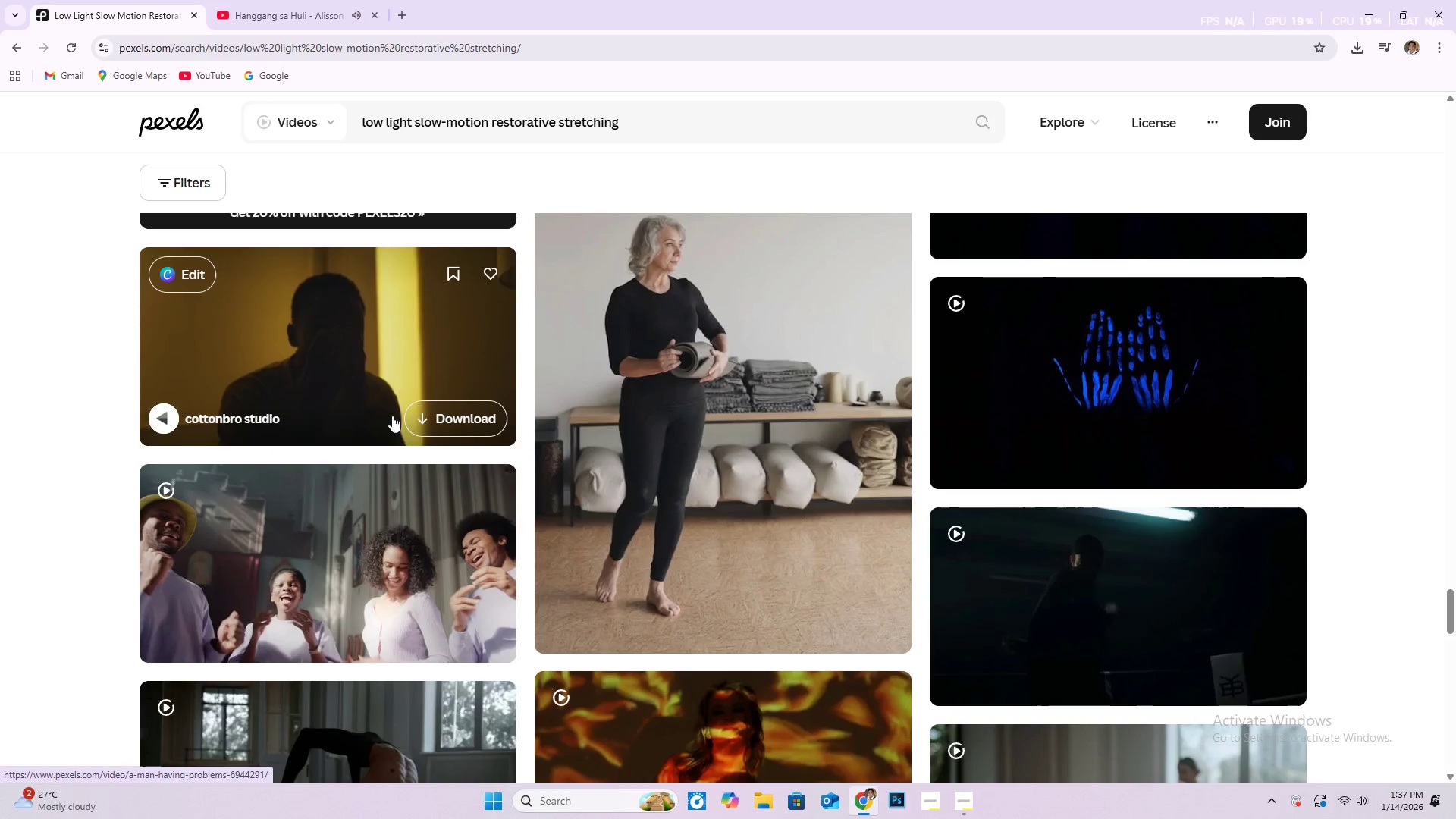 
scroll: coordinate [406, 384], scroll_direction: down, amount: 49.0
 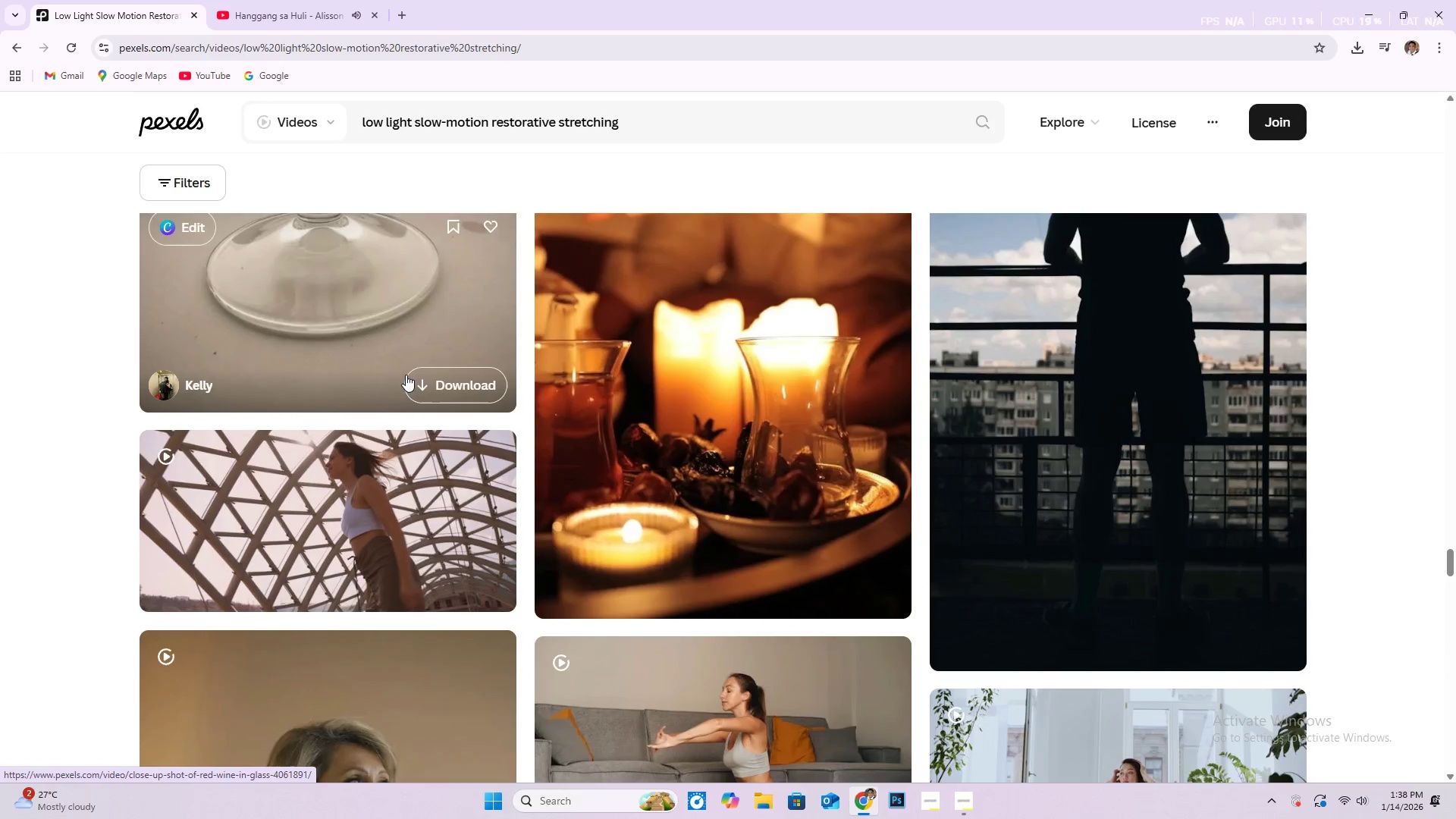 
scroll: coordinate [773, 417], scroll_direction: up, amount: 5.0
 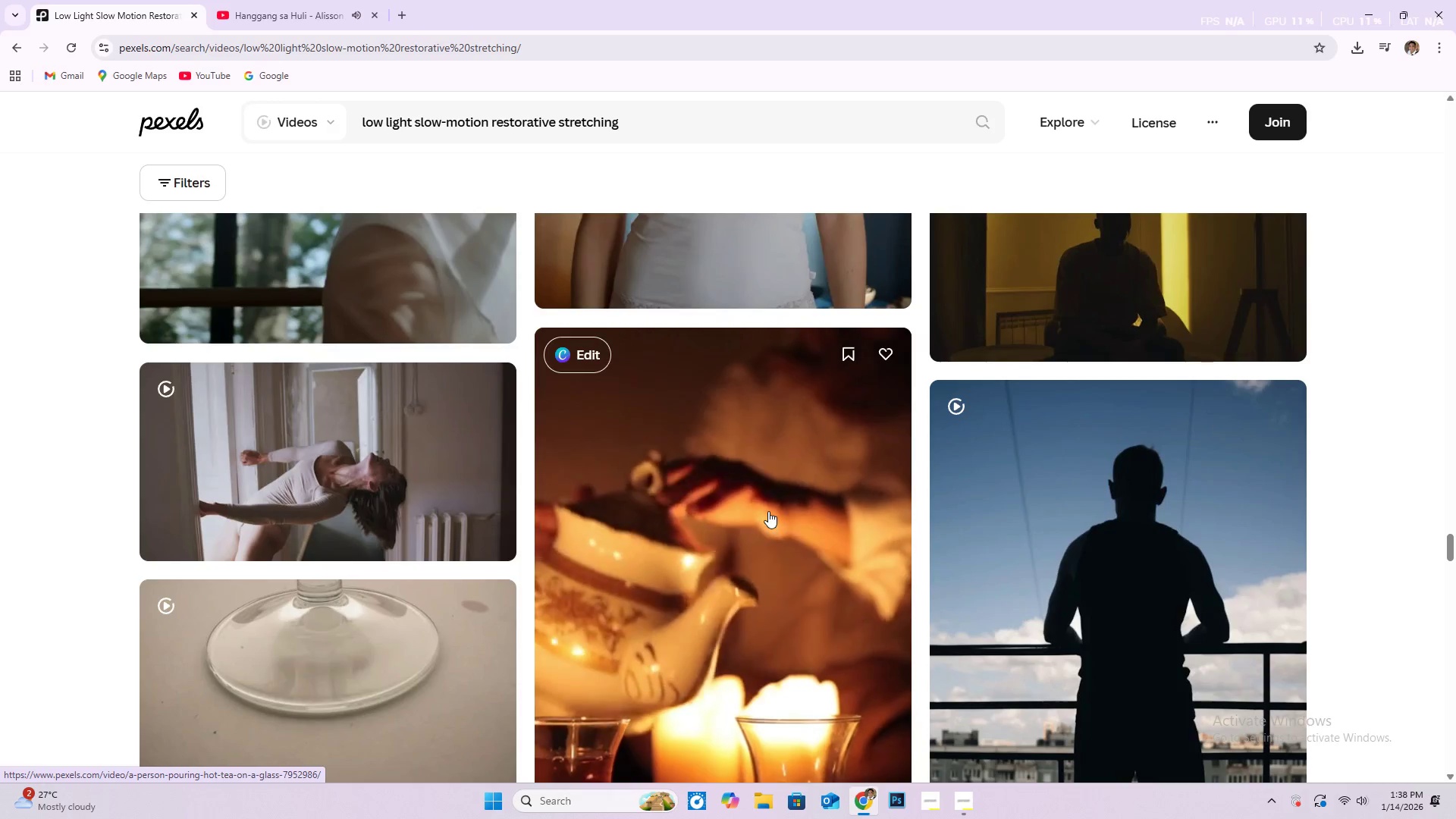 
scroll: coordinate [761, 484], scroll_direction: down, amount: 35.0
 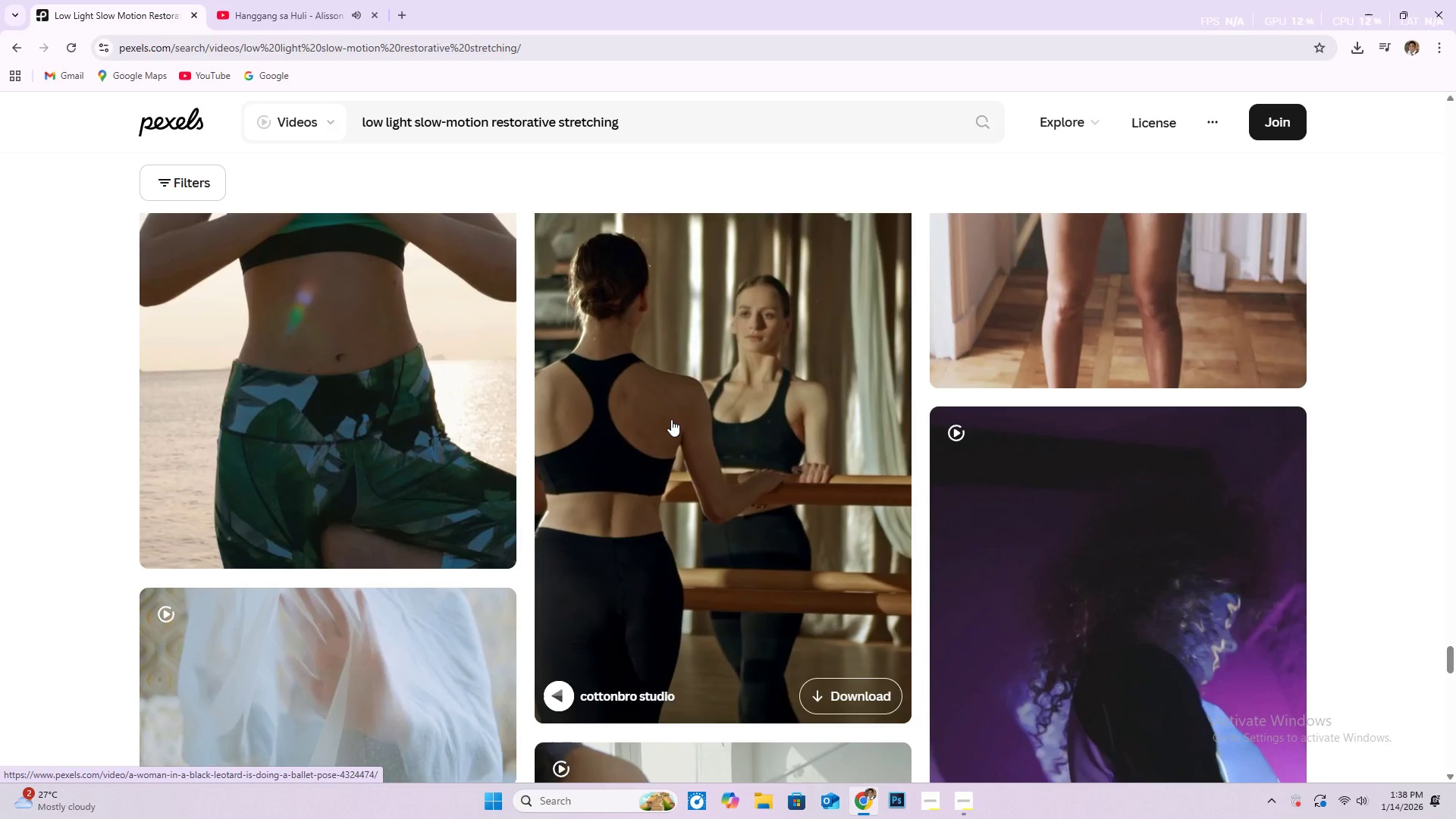 
wait(6.08)
 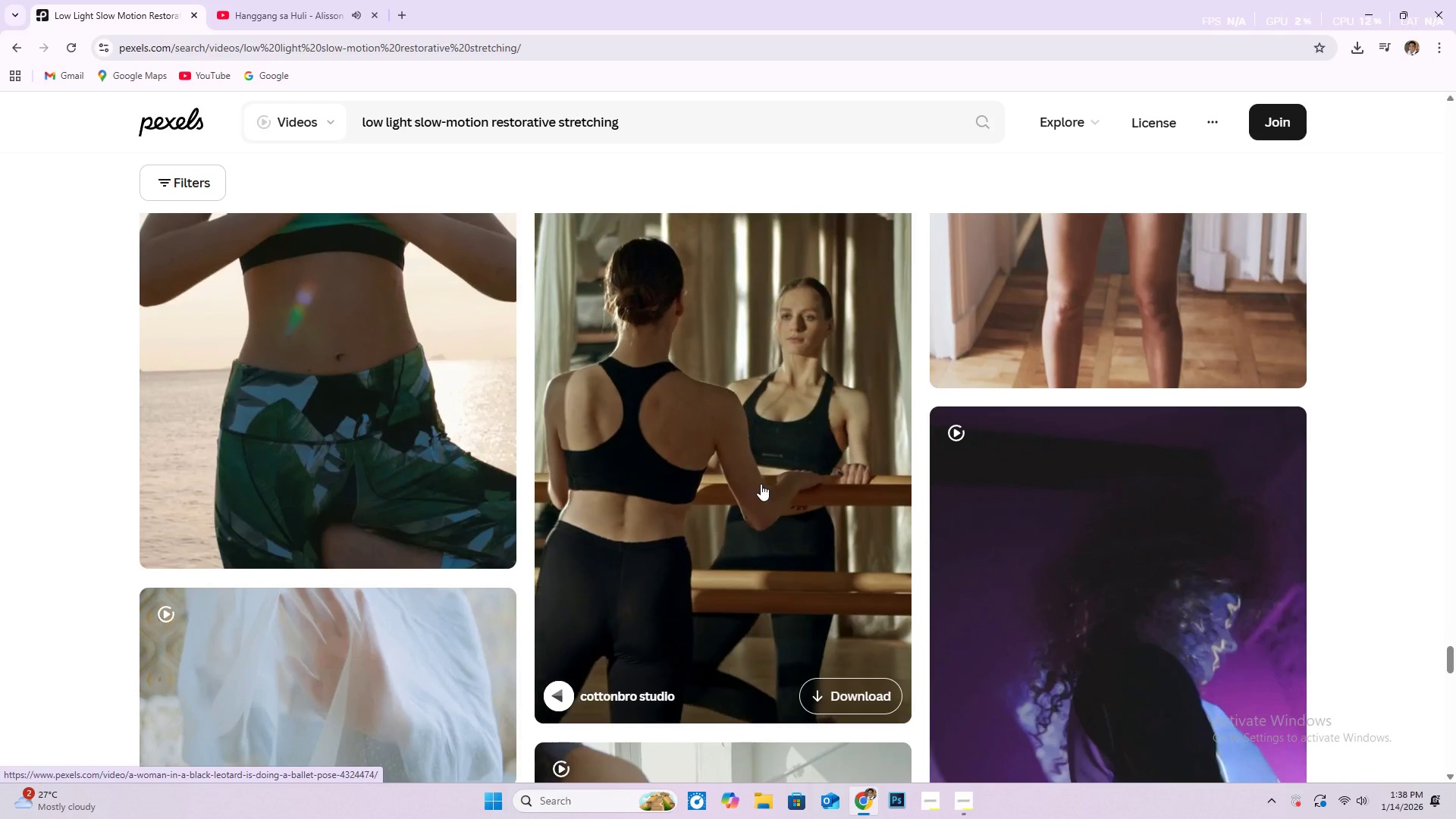 
scroll: coordinate [901, 231], scroll_direction: down, amount: 41.0
 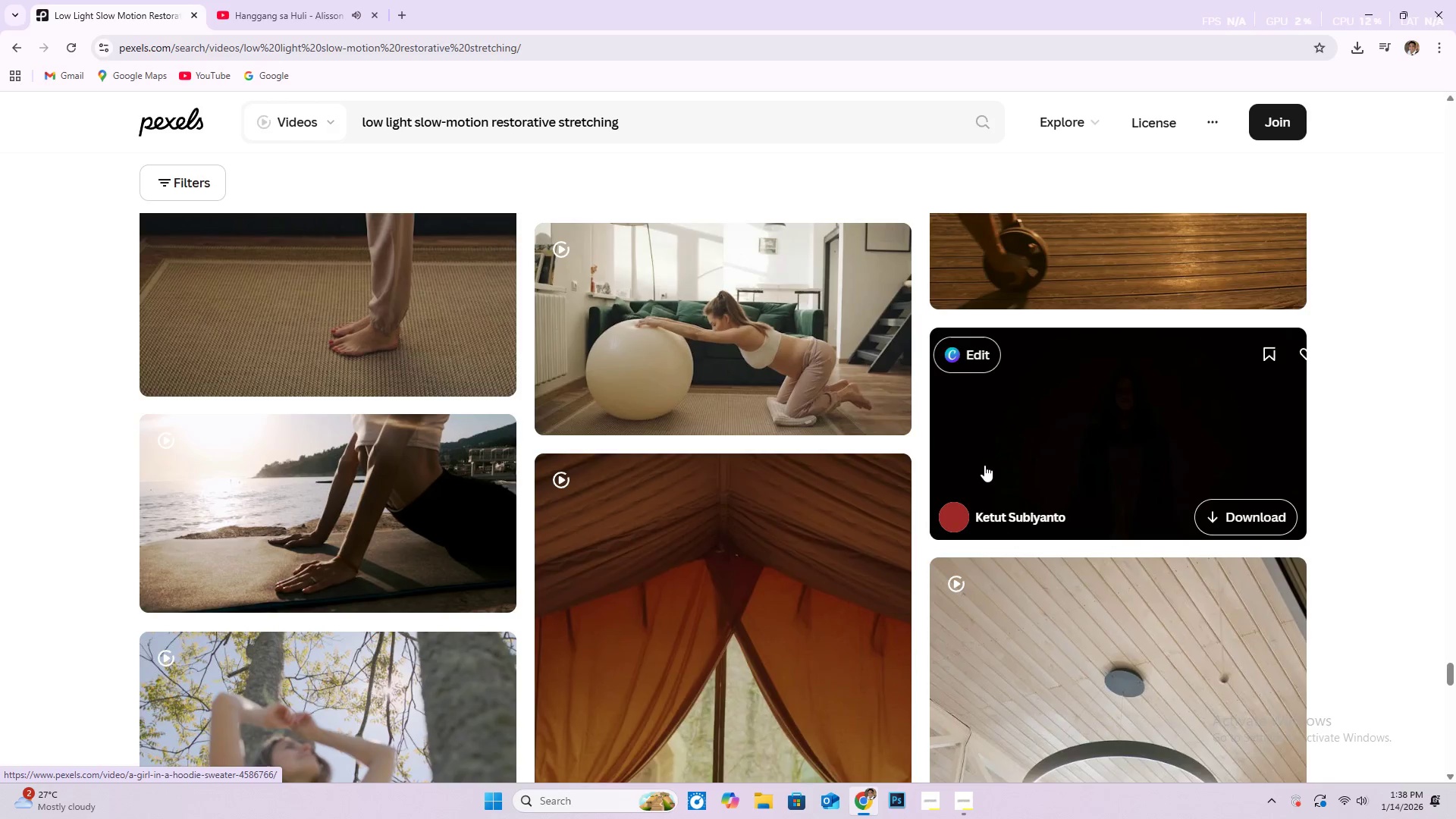 
scroll: coordinate [984, 465], scroll_direction: up, amount: 4.0
 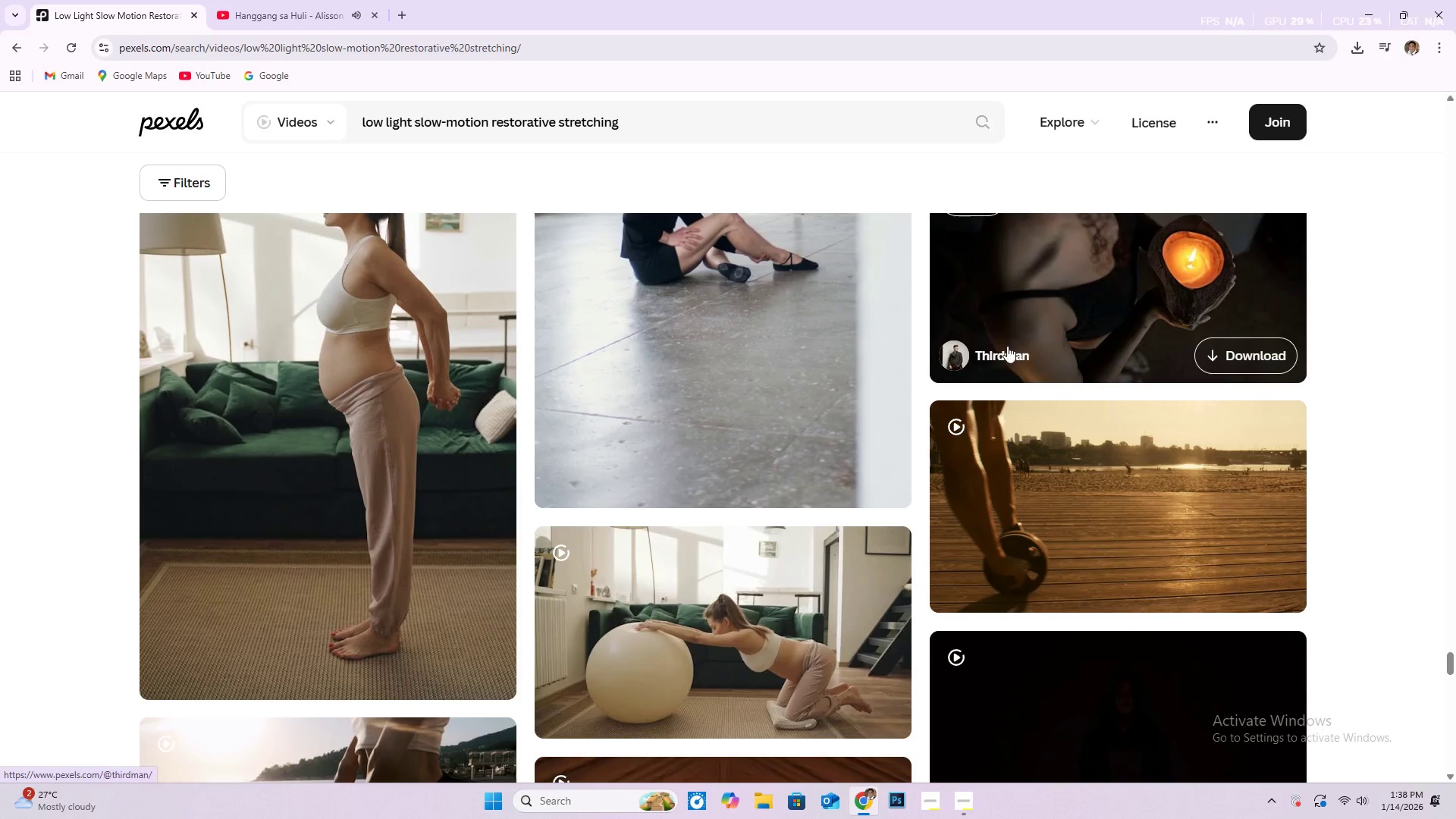 
left_click([1005, 351])
 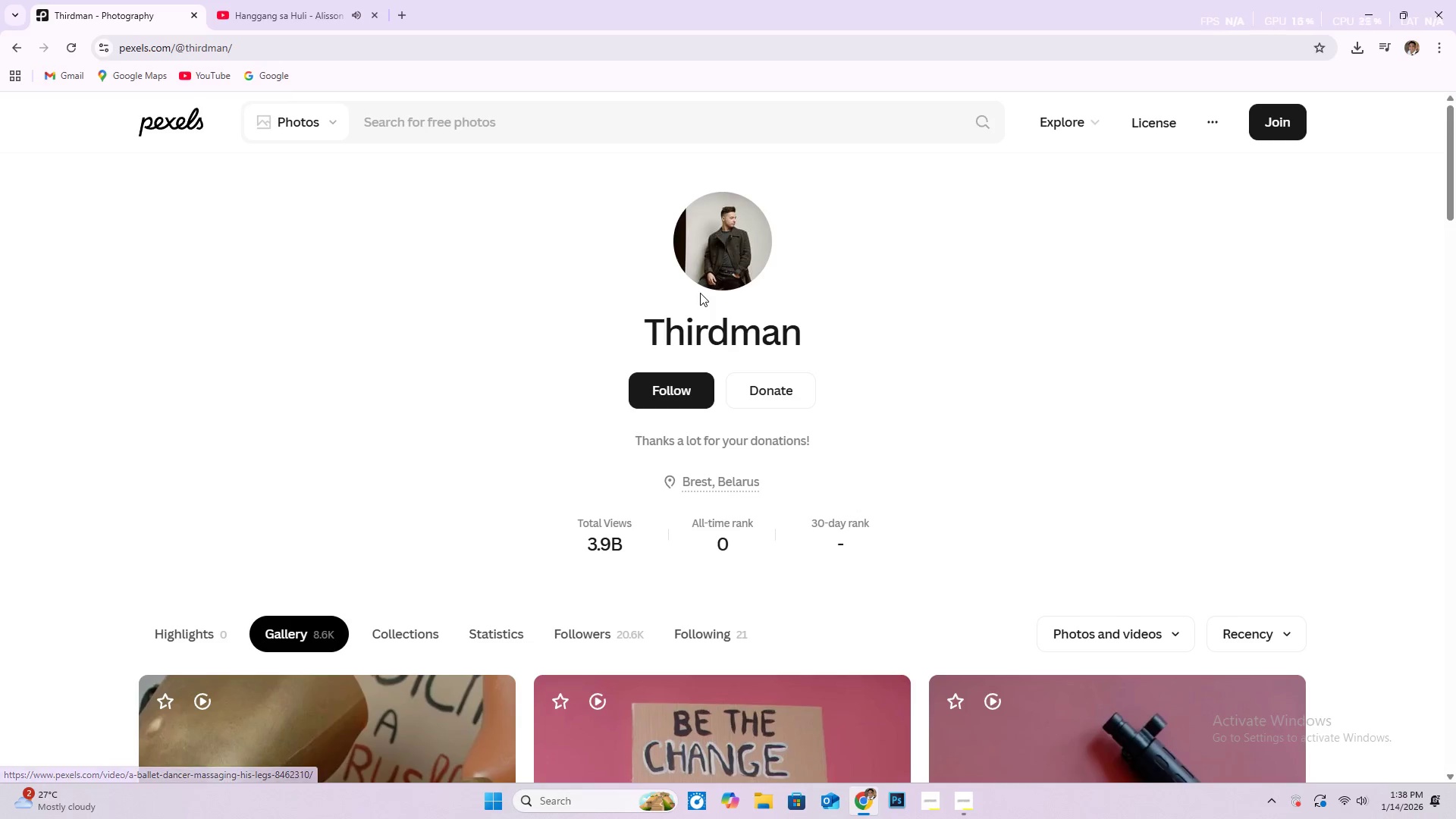 
scroll: coordinate [703, 416], scroll_direction: down, amount: 4.0
 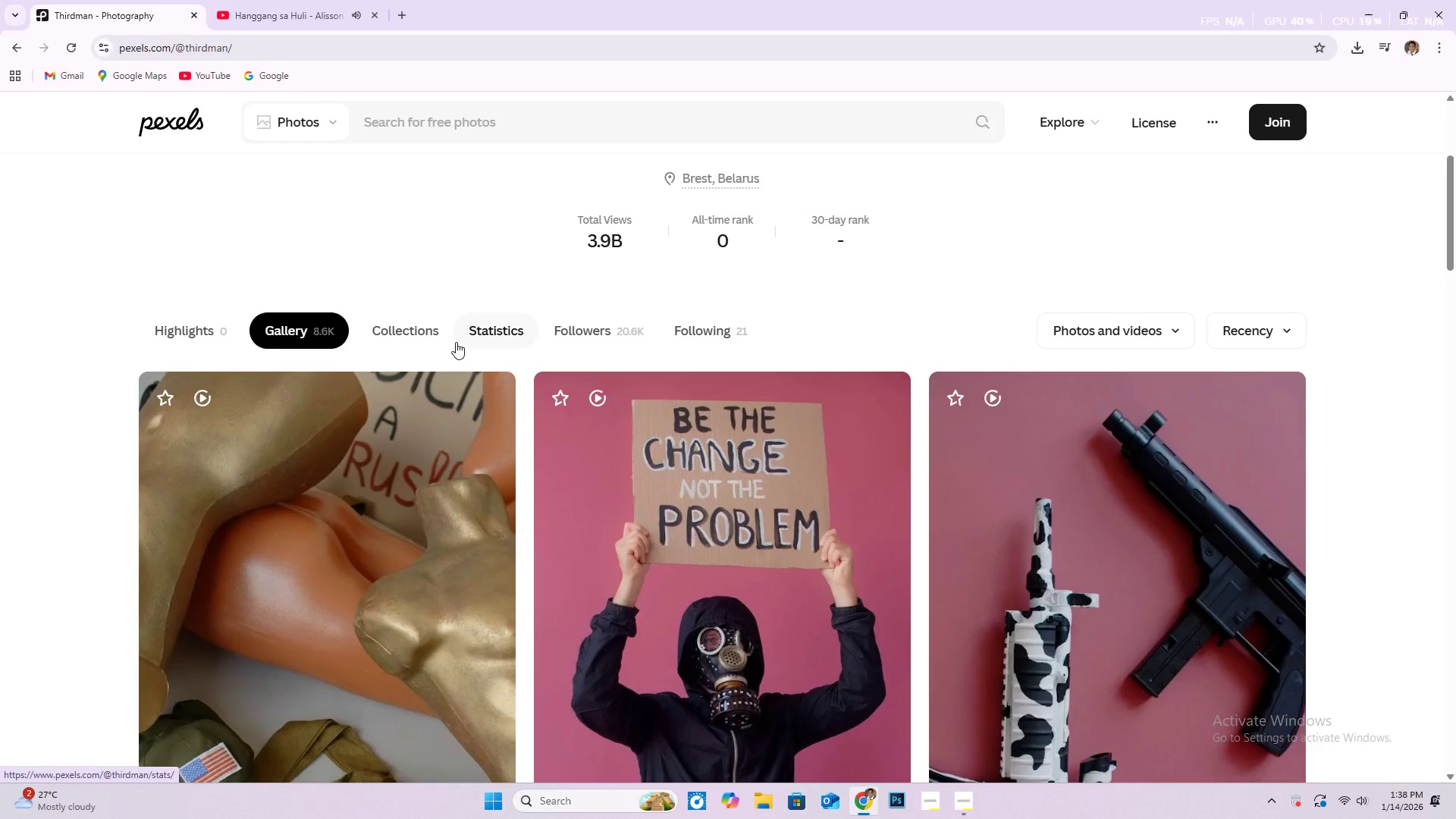 
left_click([428, 332])
 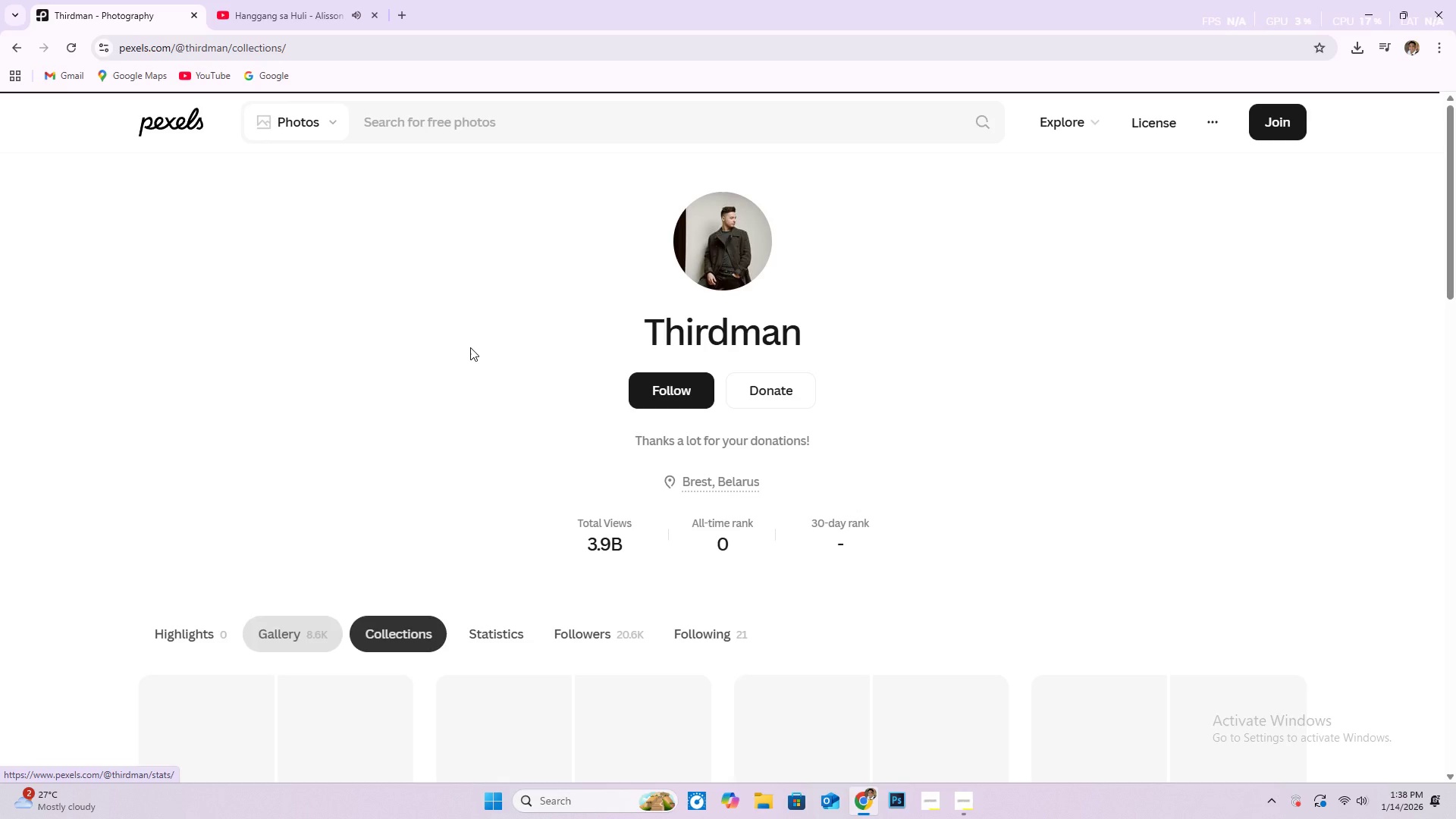 
scroll: coordinate [992, 422], scroll_direction: down, amount: 15.0
 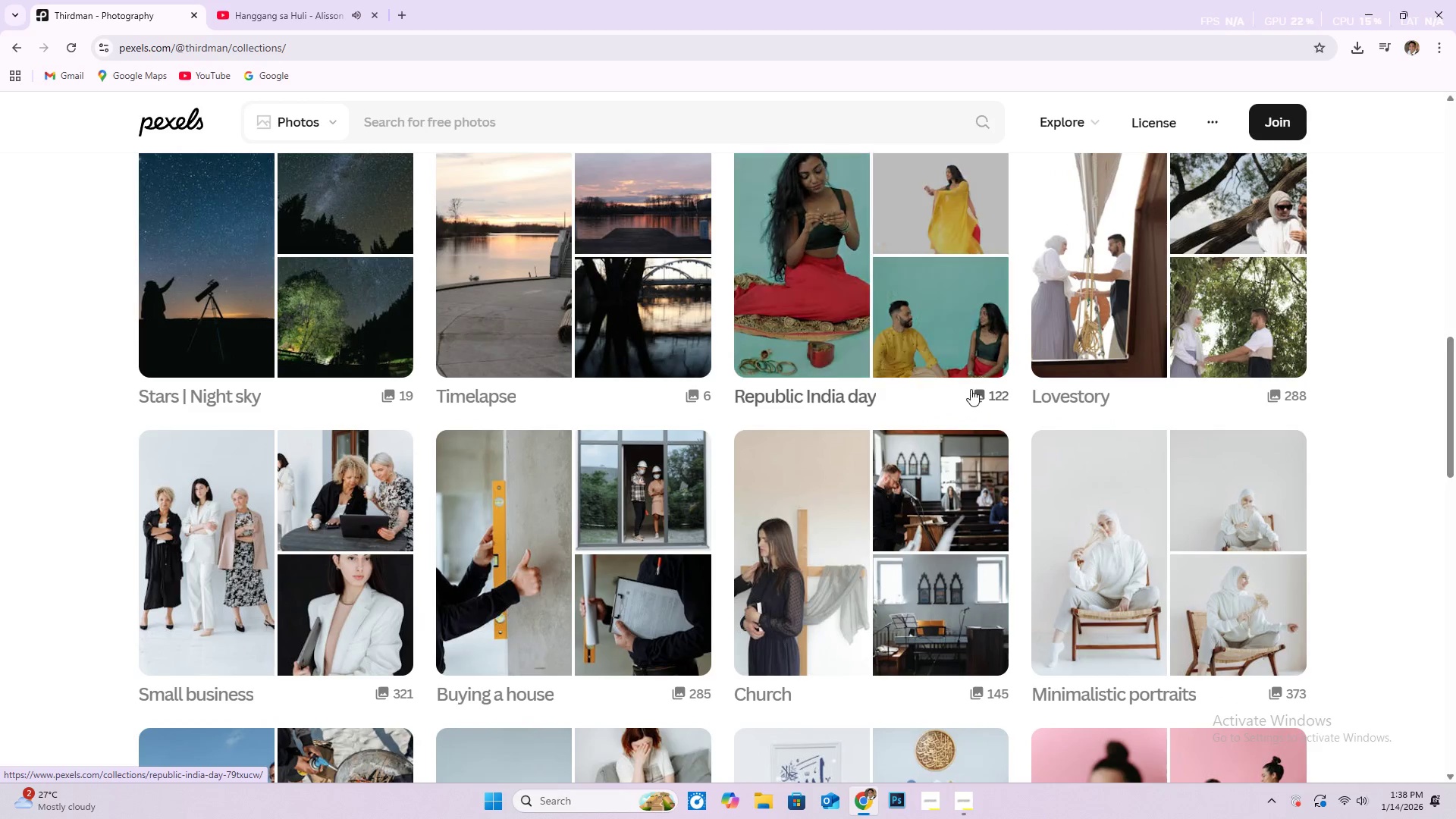 
scroll: coordinate [854, 395], scroll_direction: down, amount: 17.0
 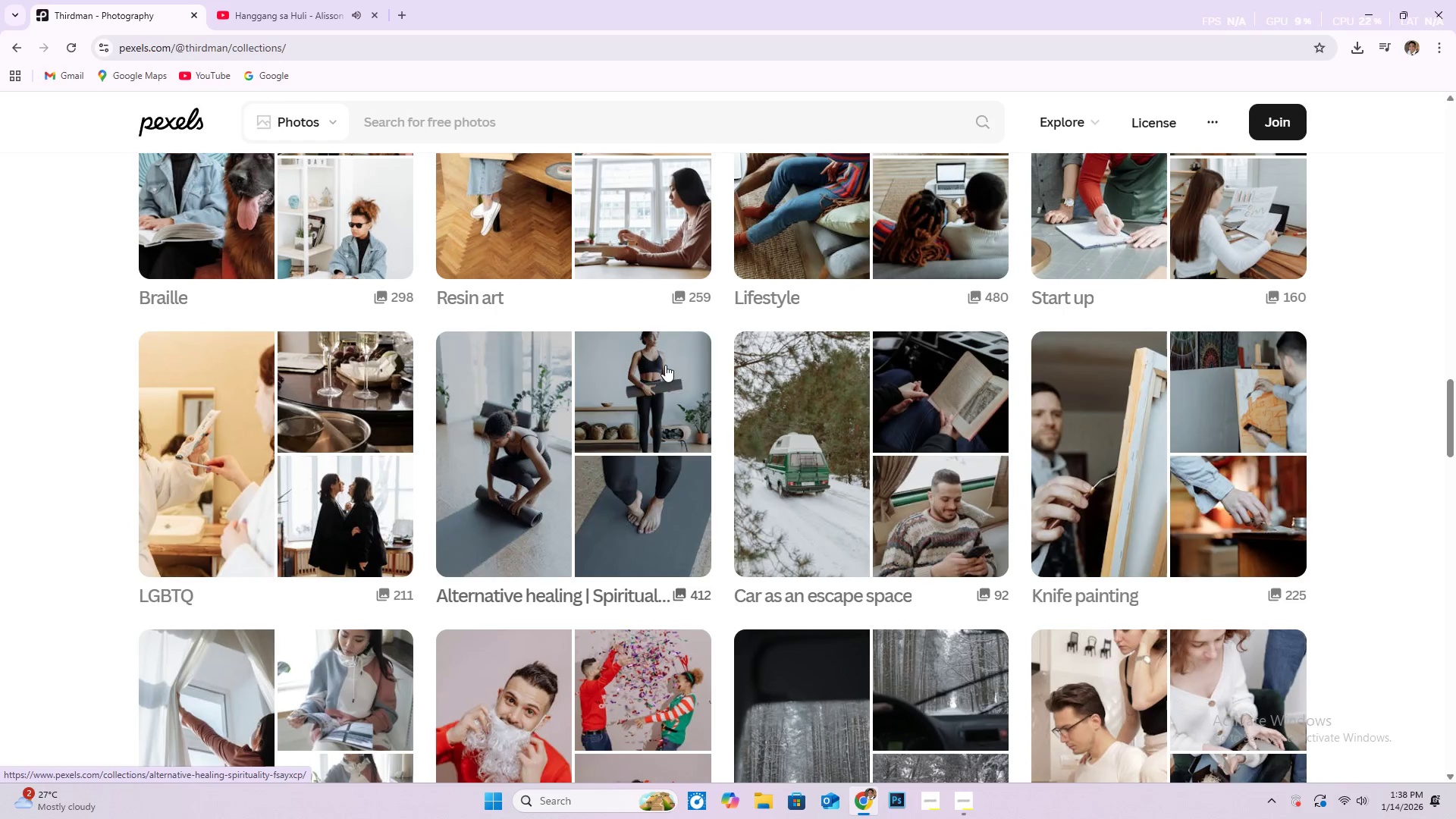 
scroll: coordinate [535, 428], scroll_direction: down, amount: 1.0
 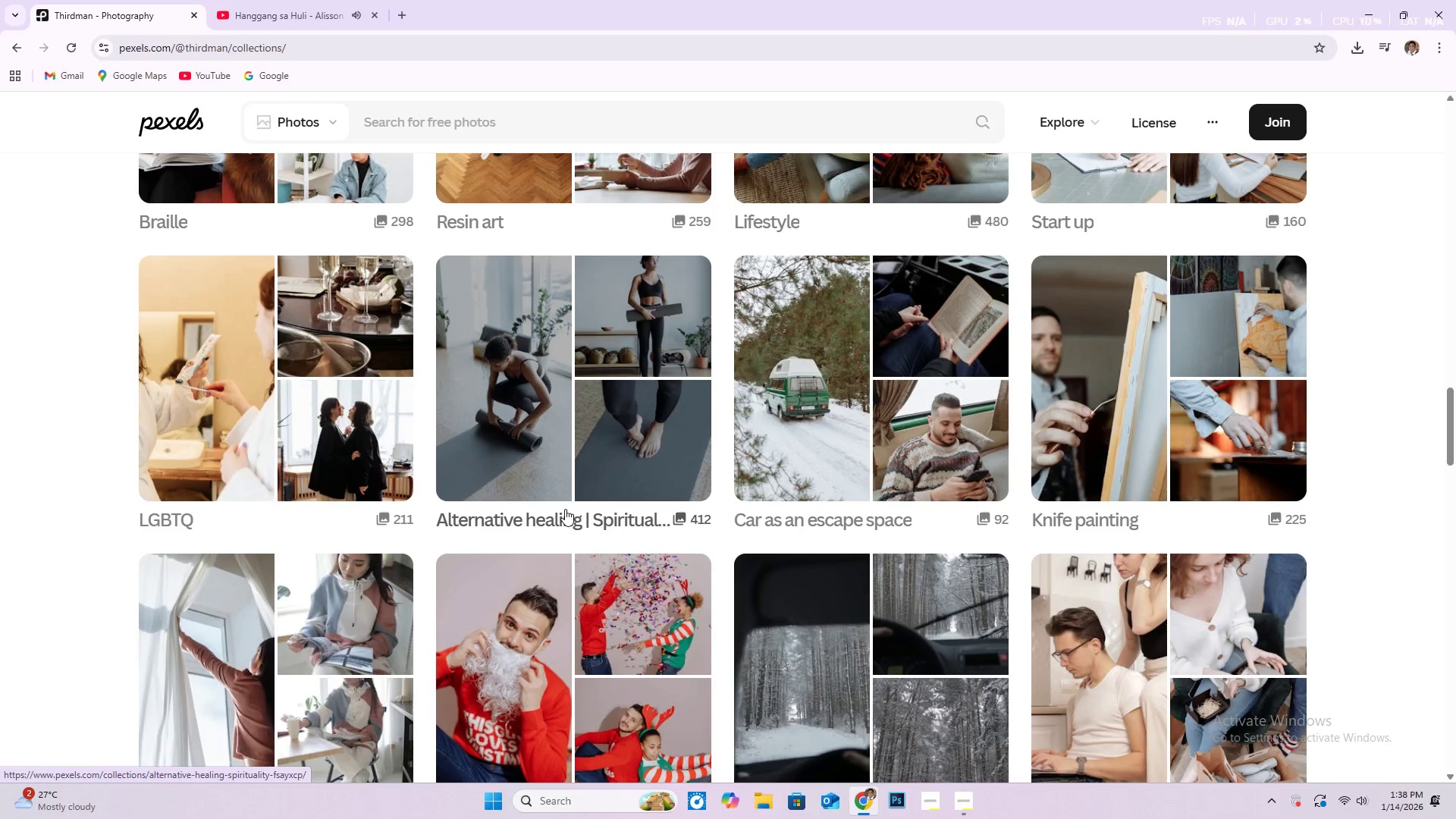 
left_click_drag(start_coordinate=[559, 511], to_coordinate=[561, 519])
 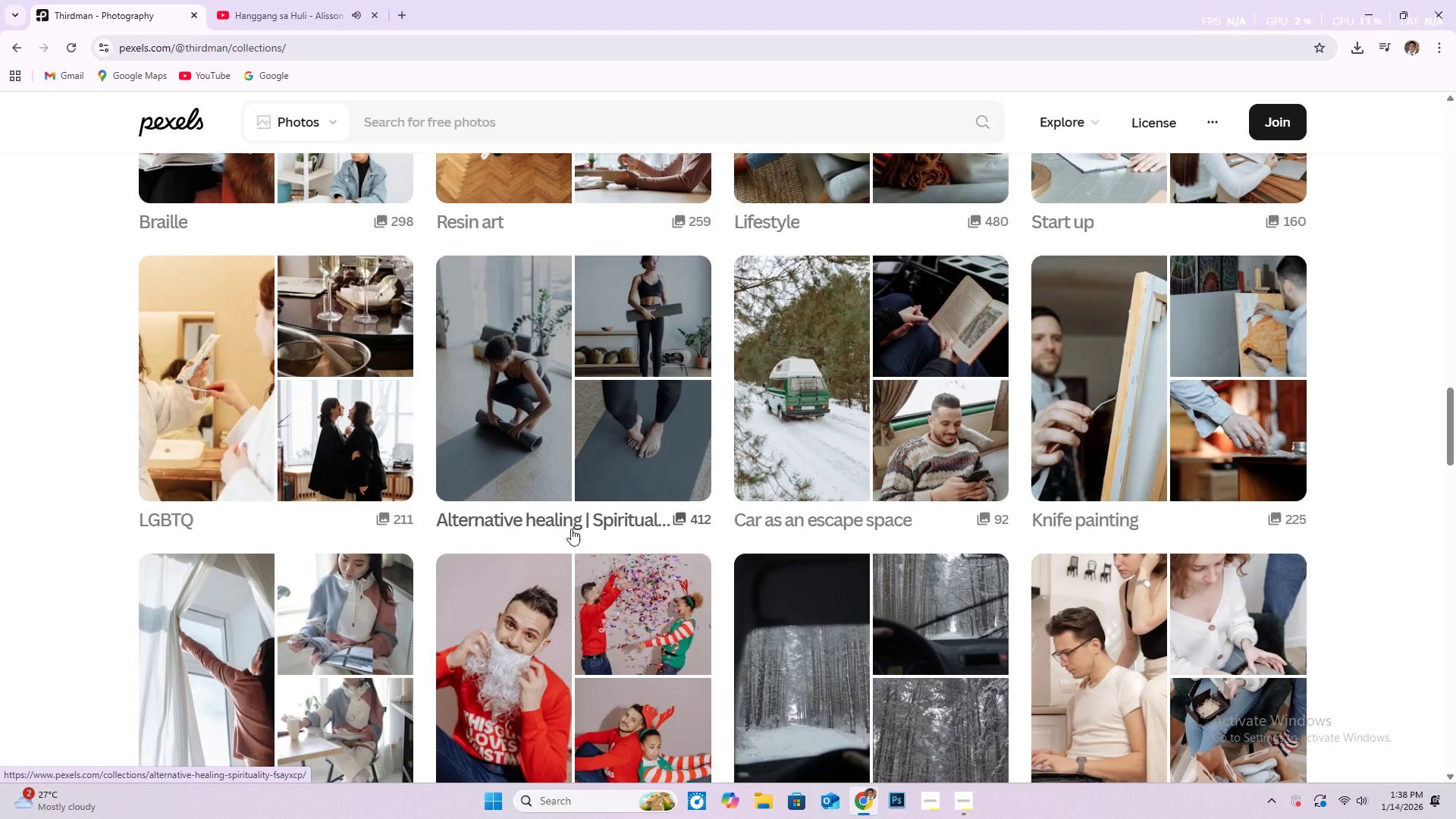 
left_click_drag(start_coordinate=[563, 521], to_coordinate=[592, 551])
 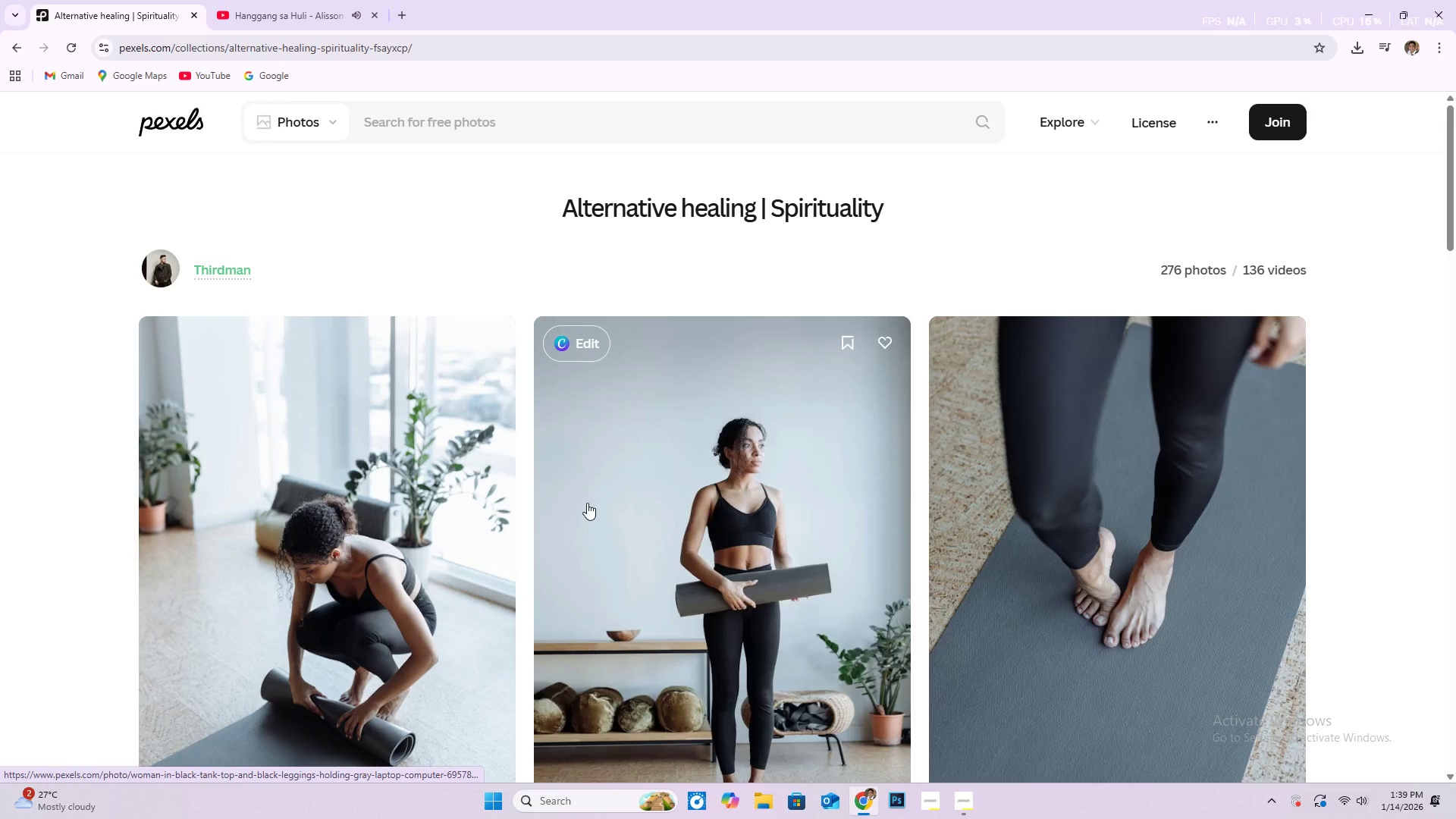 
wait(7.7)
 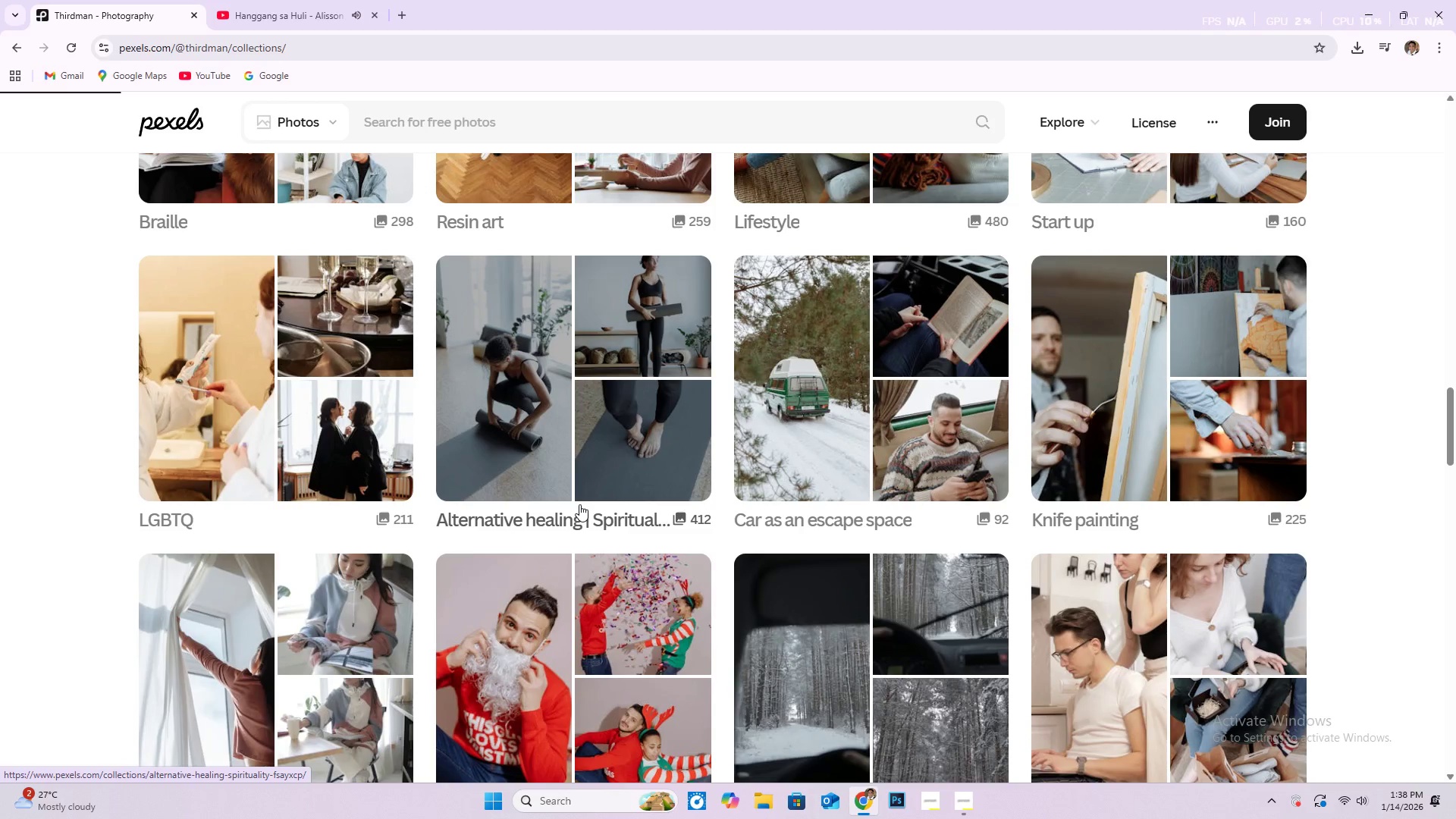 
scroll: coordinate [751, 406], scroll_direction: down, amount: 46.0
 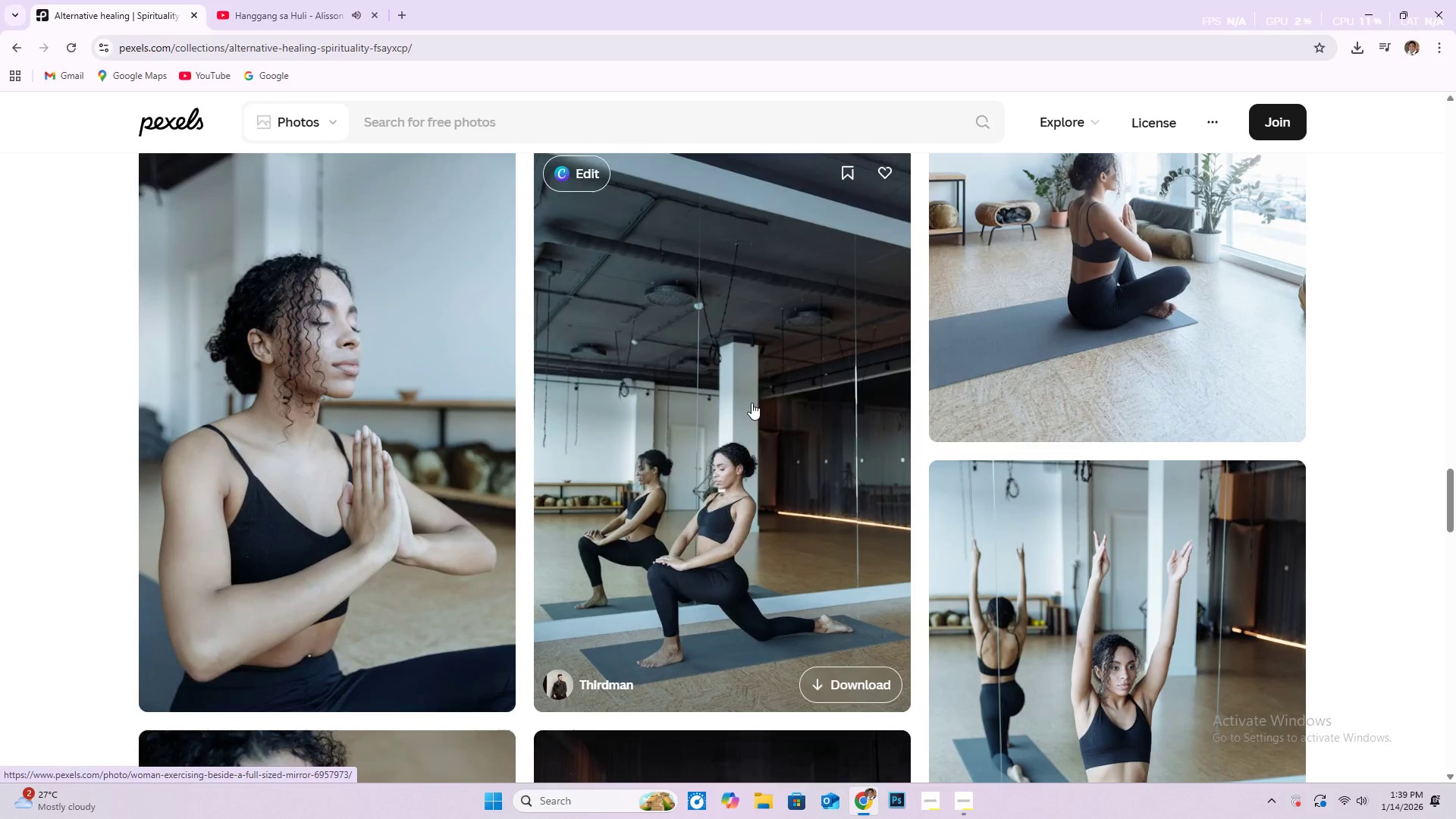 
scroll: coordinate [762, 384], scroll_direction: down, amount: 35.0
 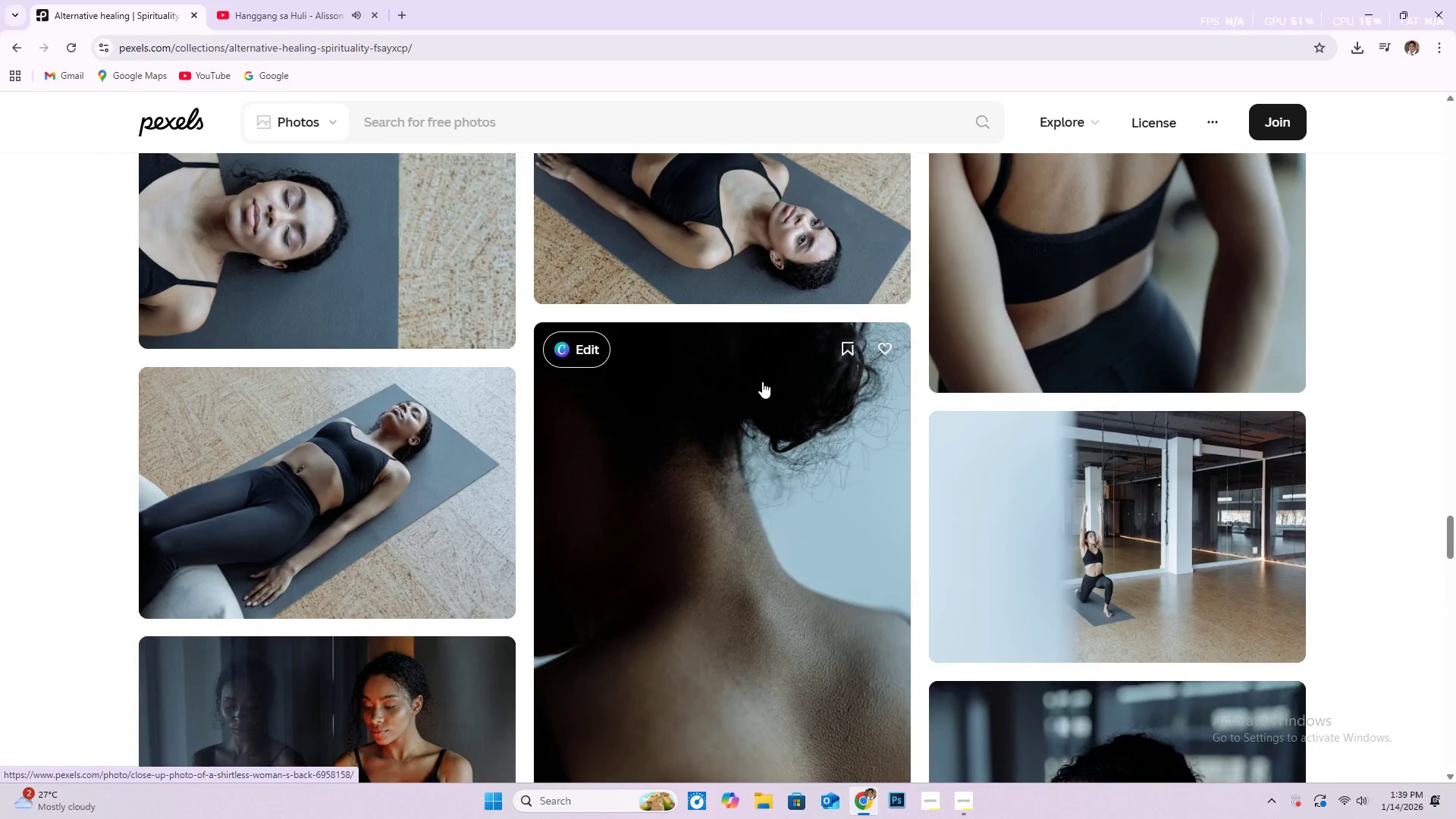 
scroll: coordinate [898, 350], scroll_direction: down, amount: 8.0
 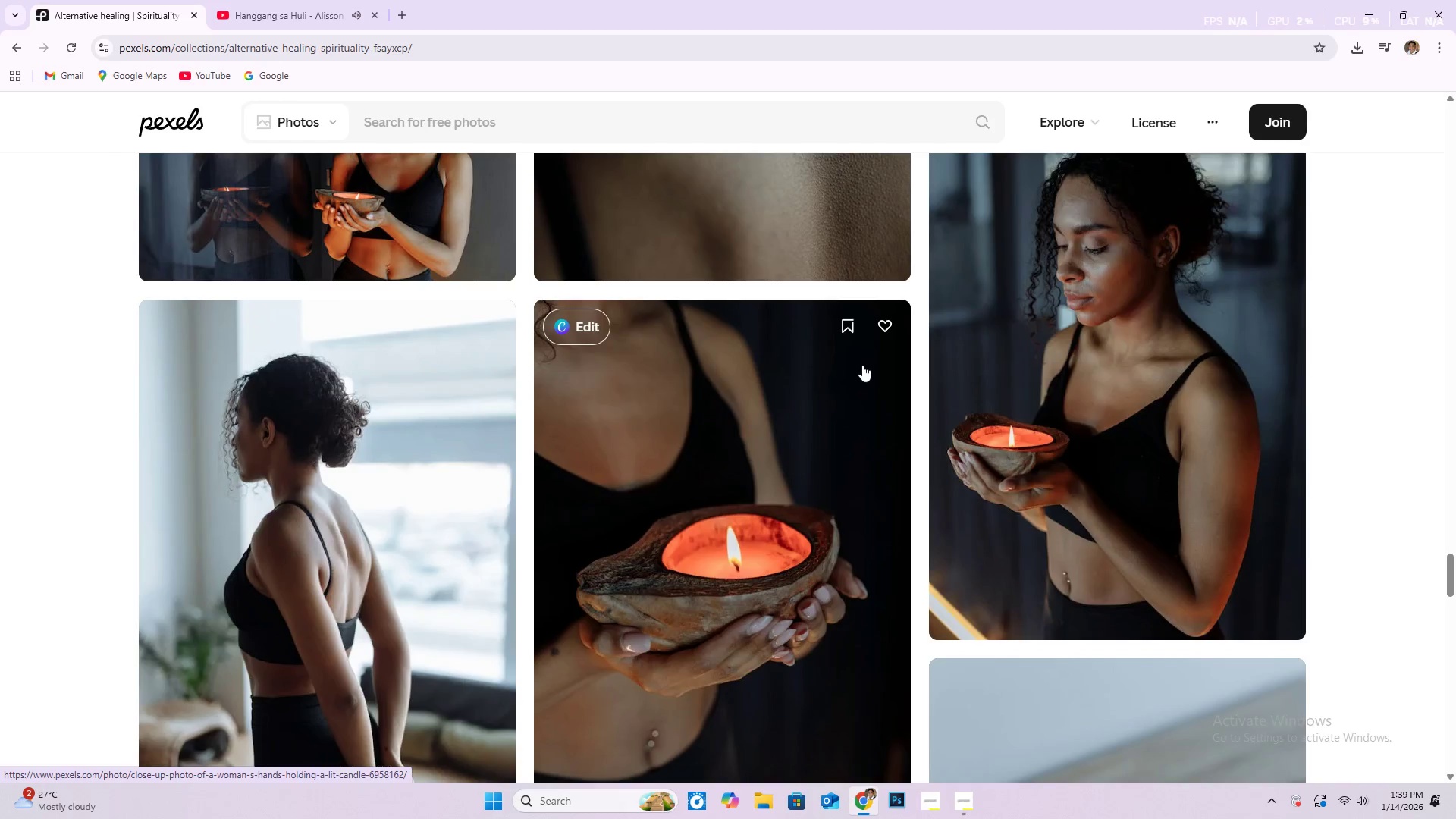 
left_click([861, 377])
 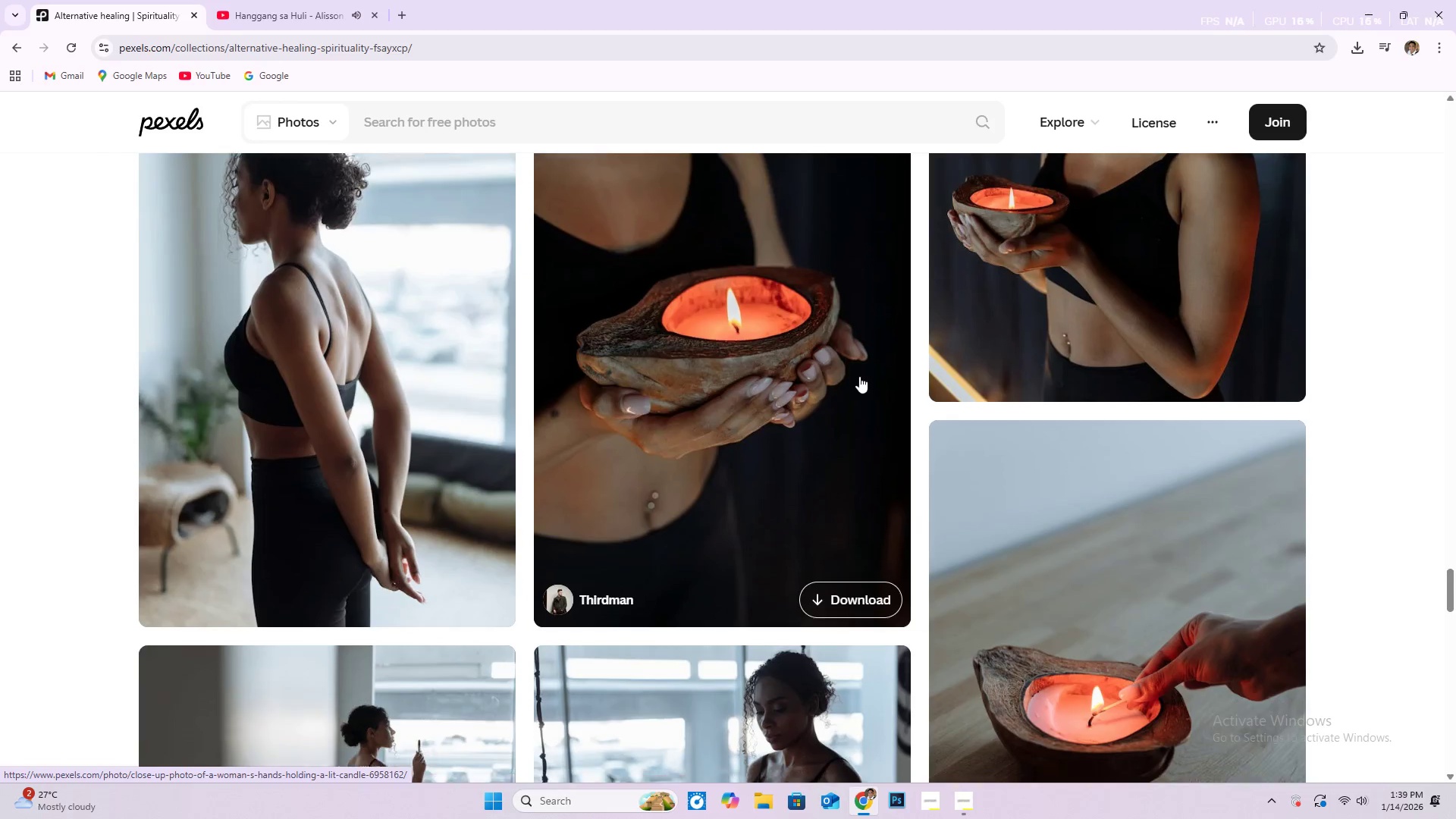 
scroll: coordinate [839, 407], scroll_direction: down, amount: 8.0
 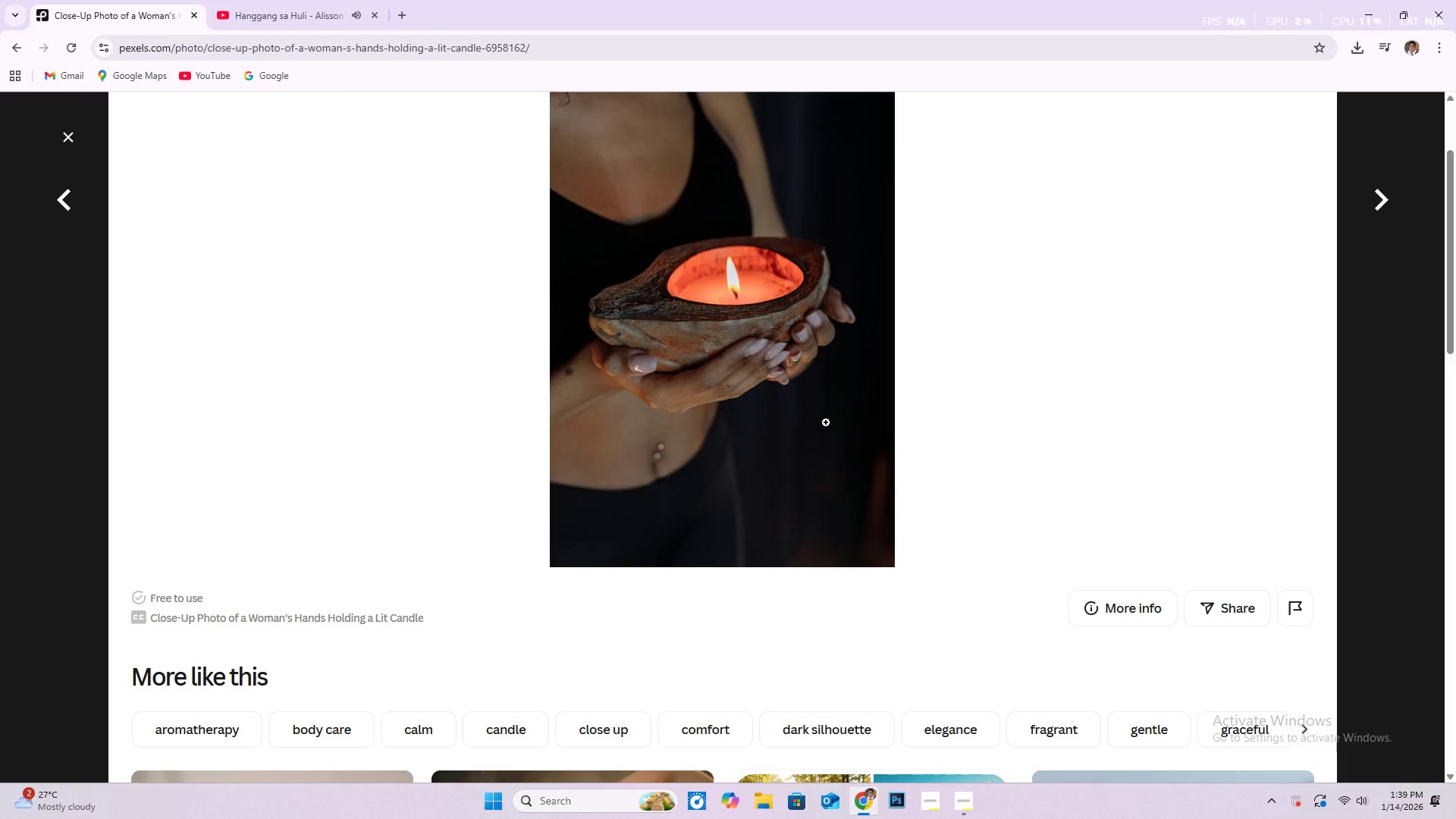 
key(Escape)
 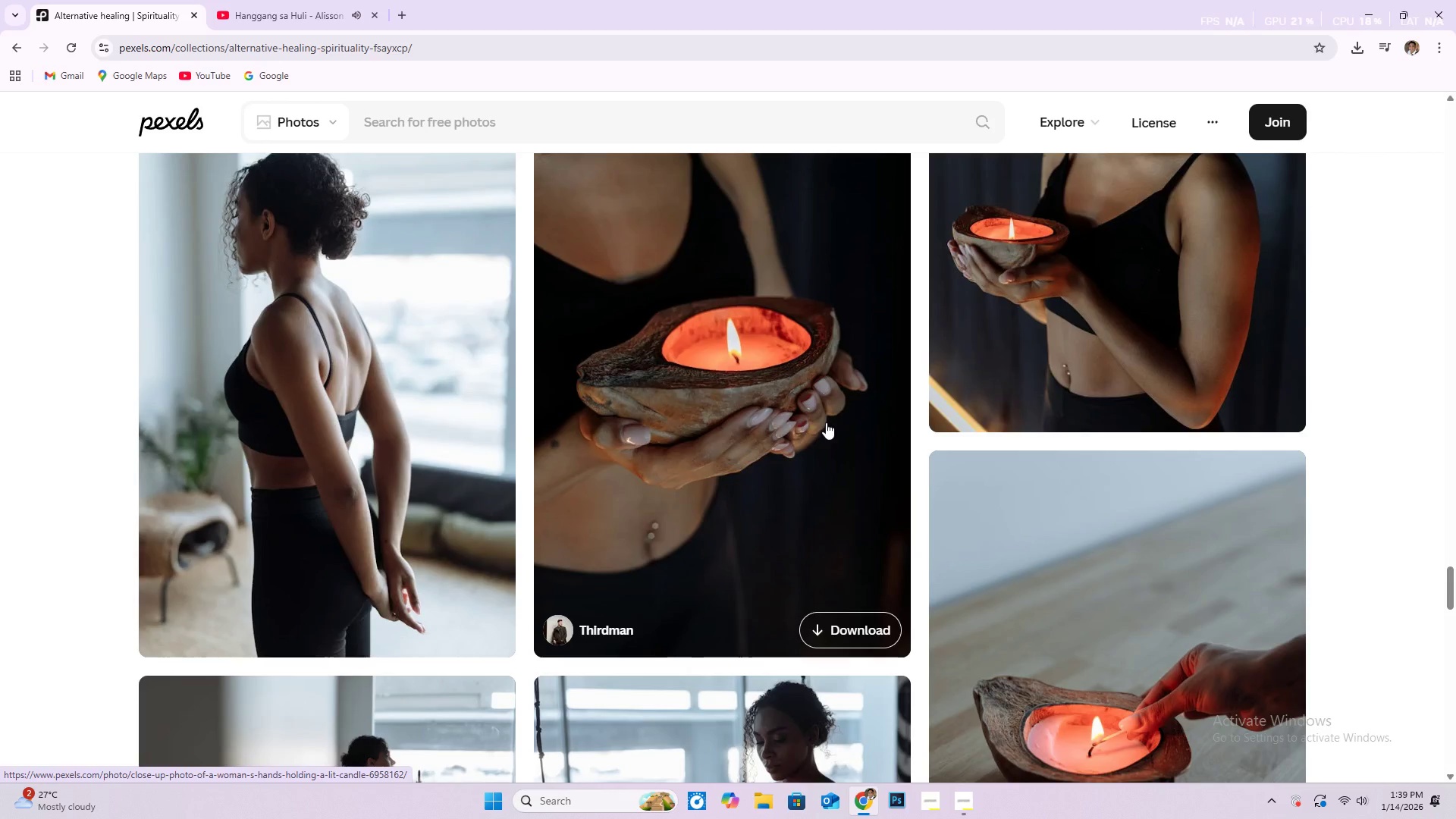 
scroll: coordinate [682, 423], scroll_direction: down, amount: 19.0
 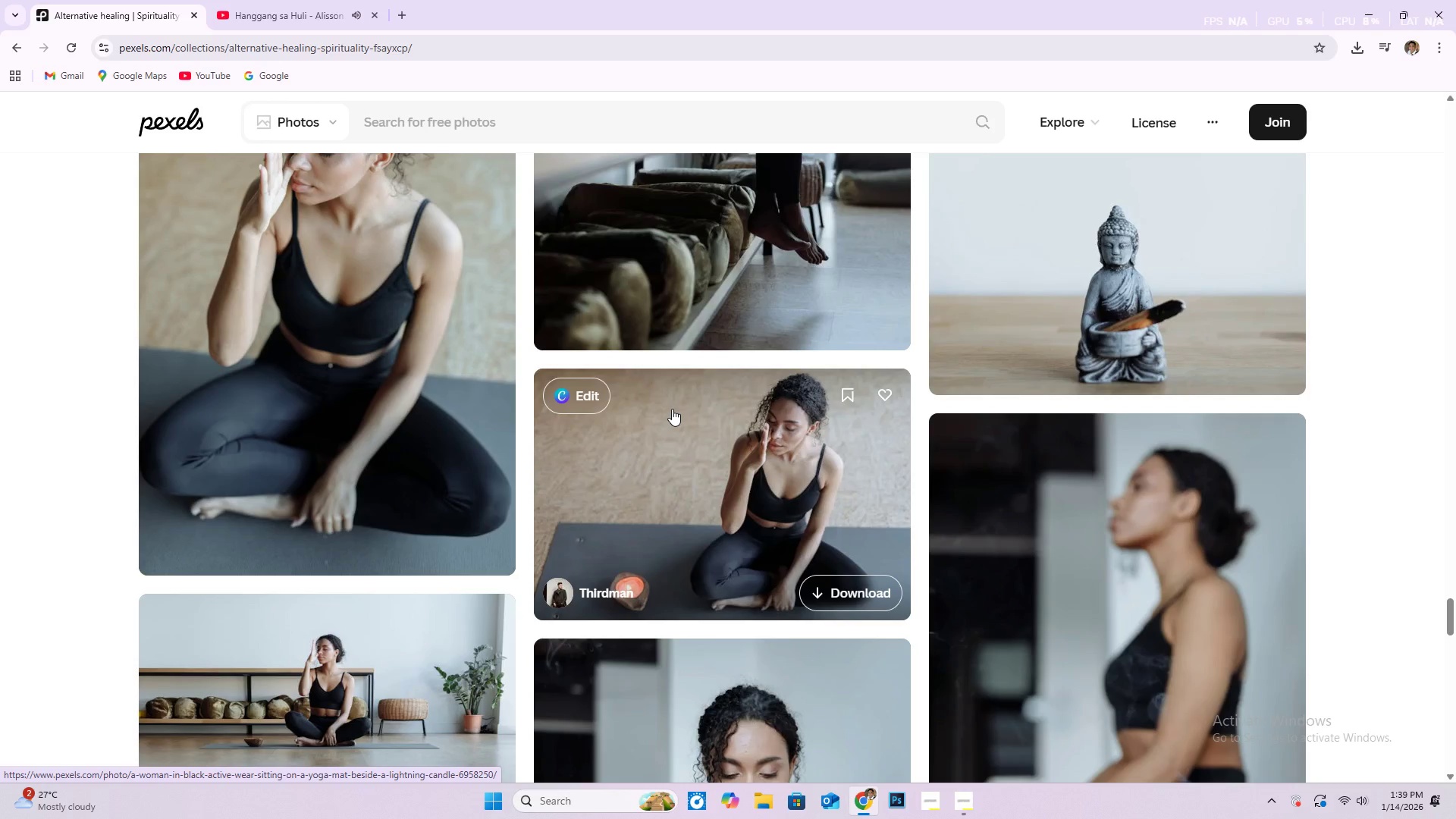 
wait(23.98)
 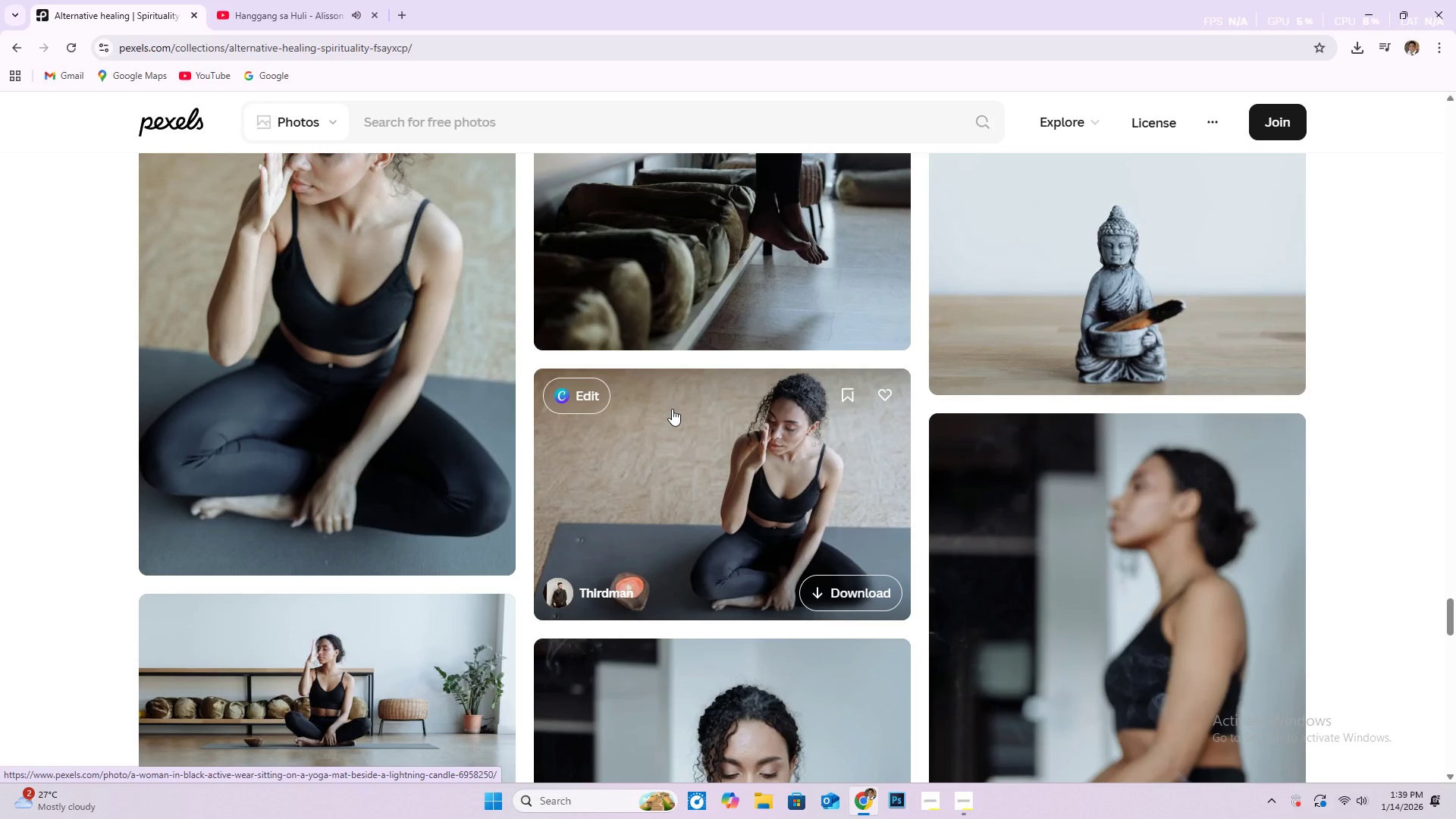 
scroll: coordinate [761, 299], scroll_direction: down, amount: 65.0
 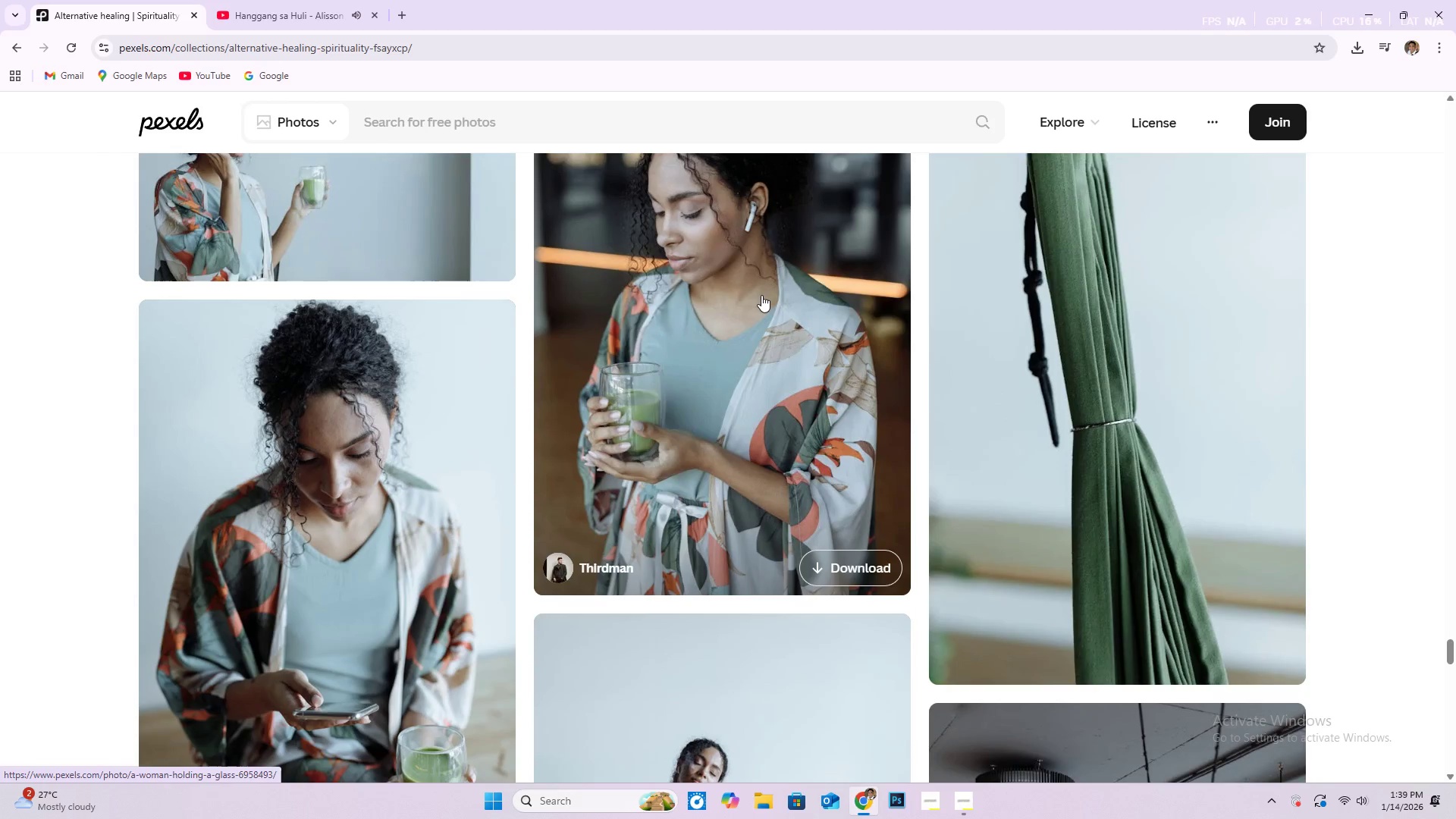 
scroll: coordinate [777, 244], scroll_direction: down, amount: 19.0
 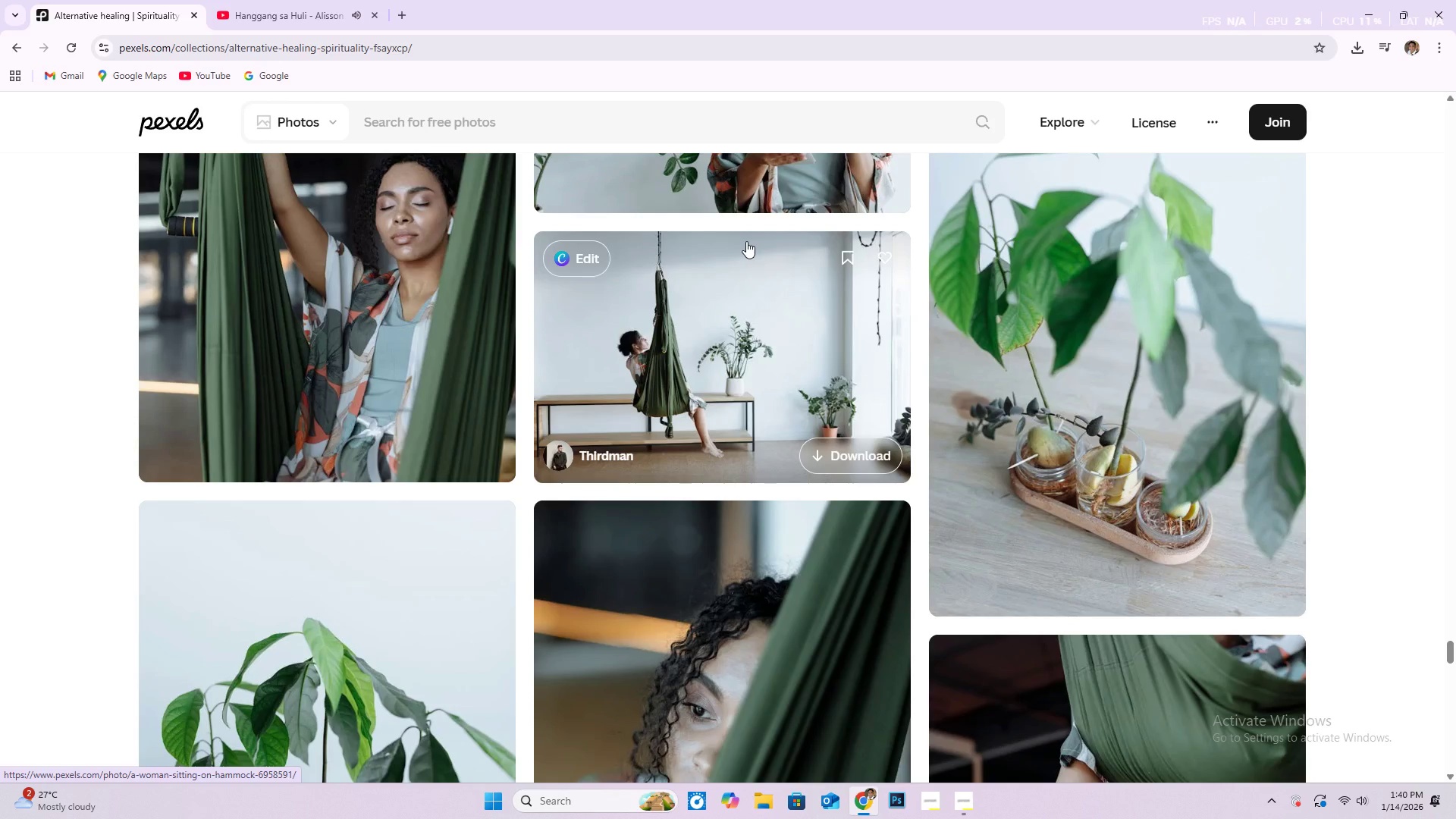 
wait(16.49)
 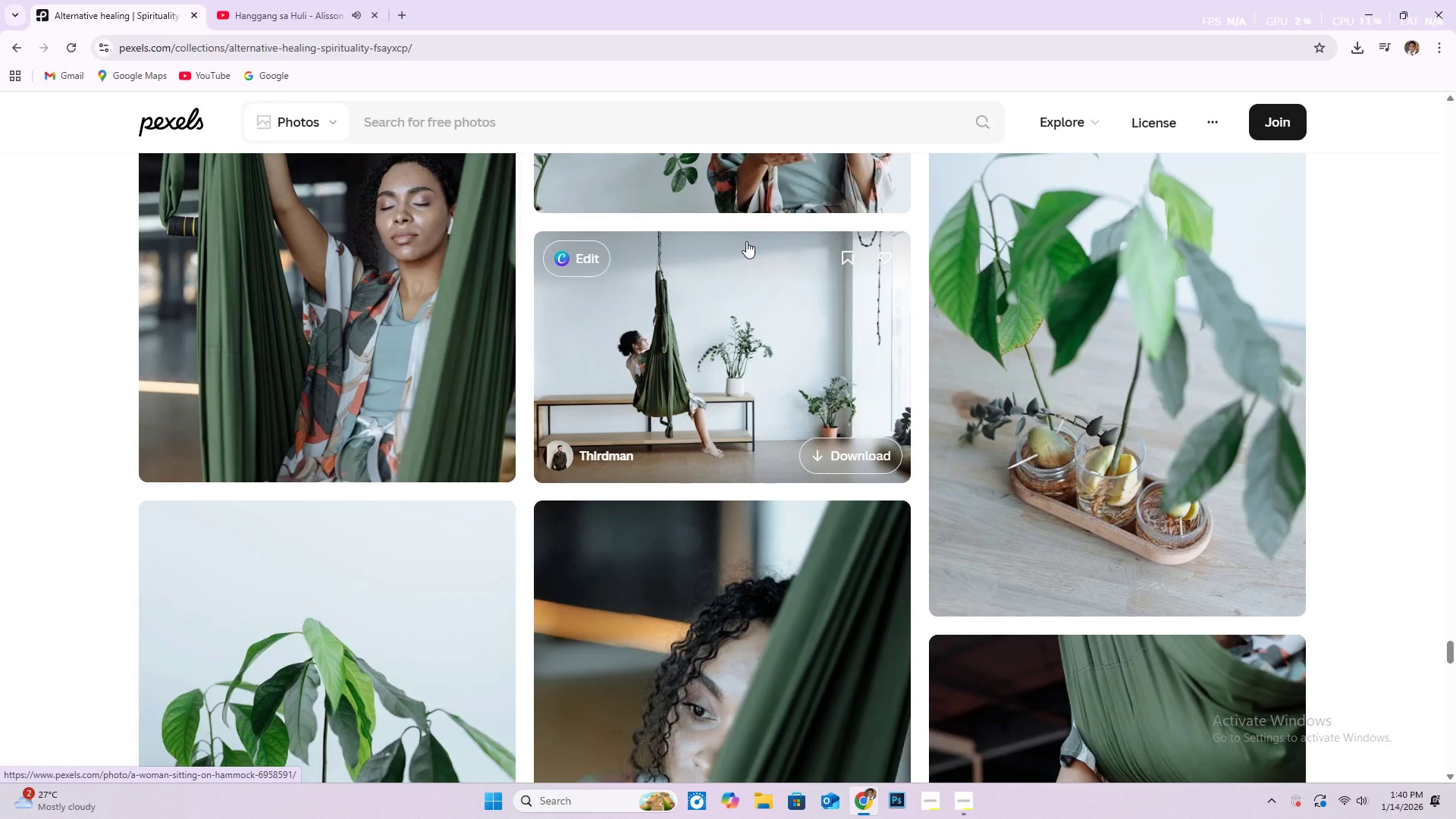 
scroll: coordinate [814, 375], scroll_direction: down, amount: 64.0
 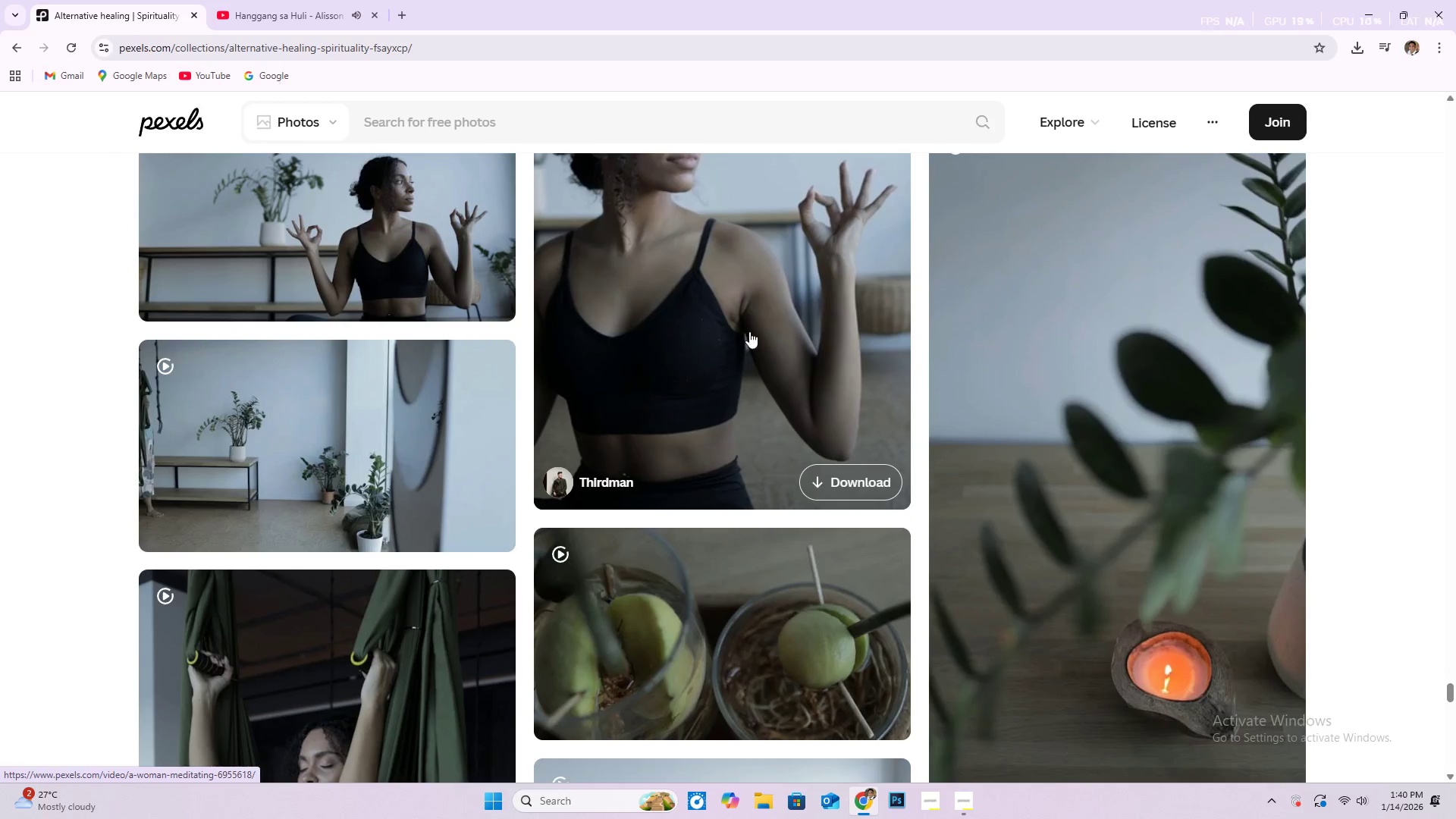 
scroll: coordinate [745, 313], scroll_direction: up, amount: 2.0
 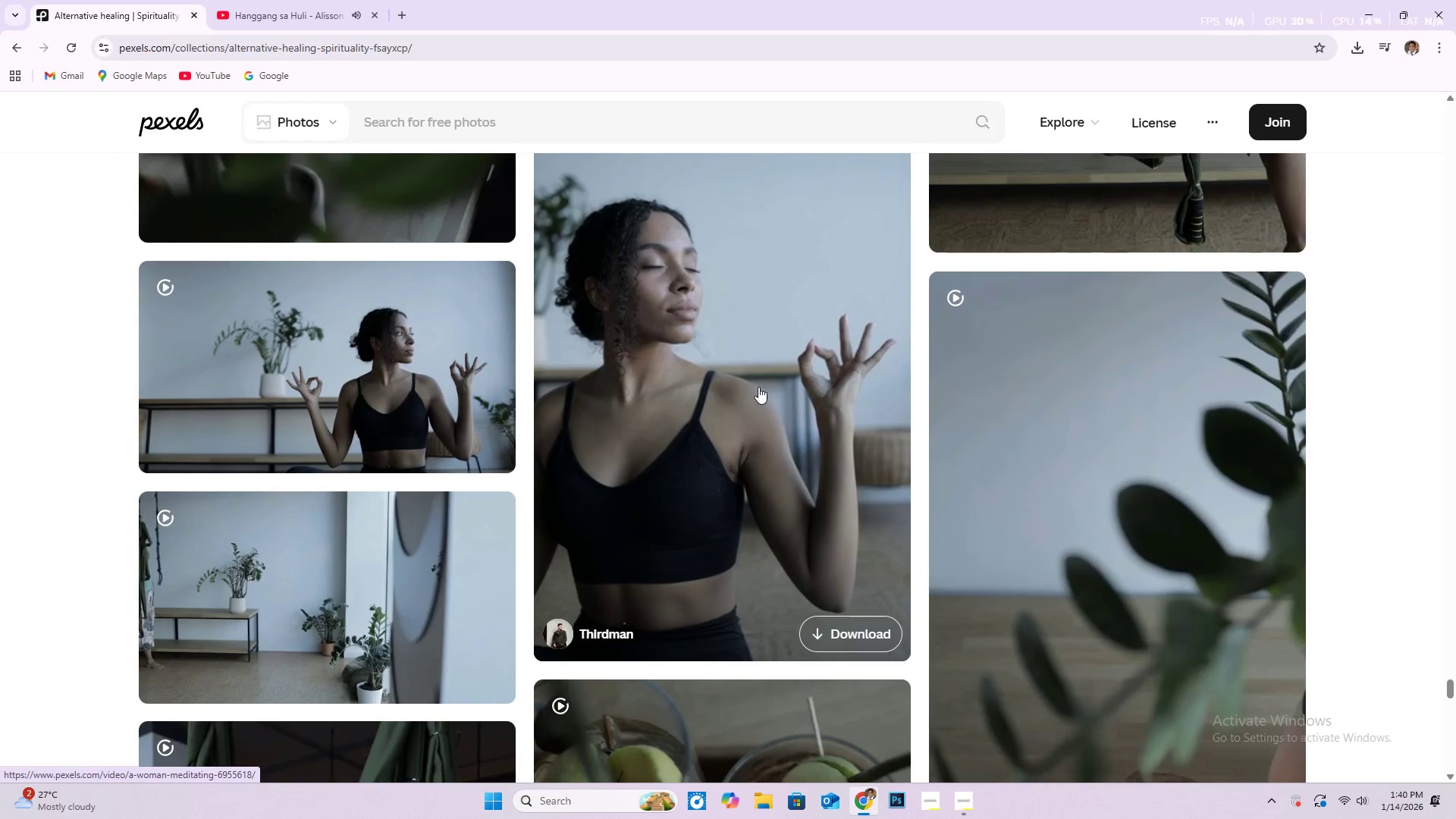 
scroll: coordinate [655, 400], scroll_direction: down, amount: 35.0
 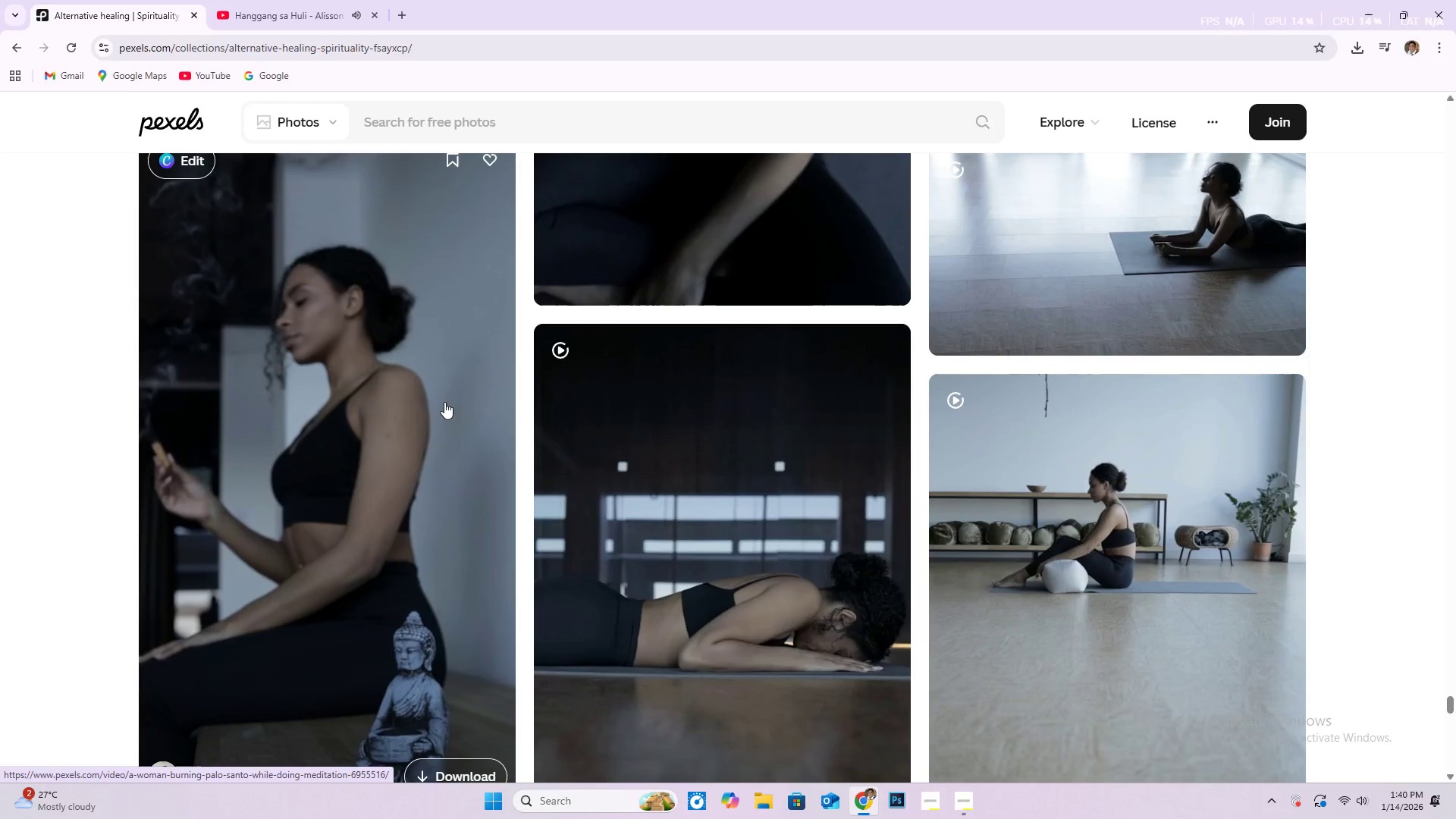 
wait(12.14)
 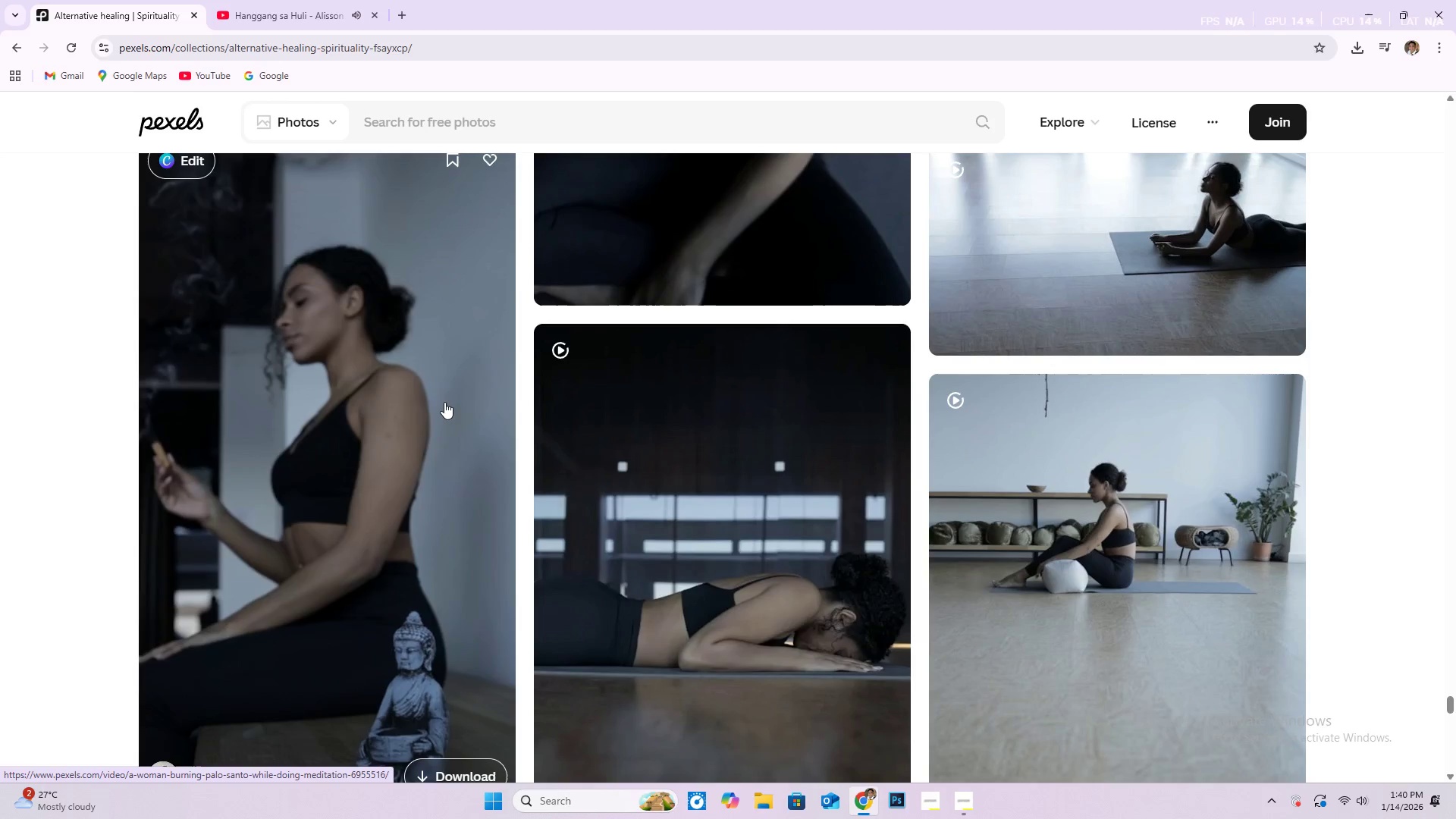 
scroll: coordinate [381, 380], scroll_direction: down, amount: 19.0
 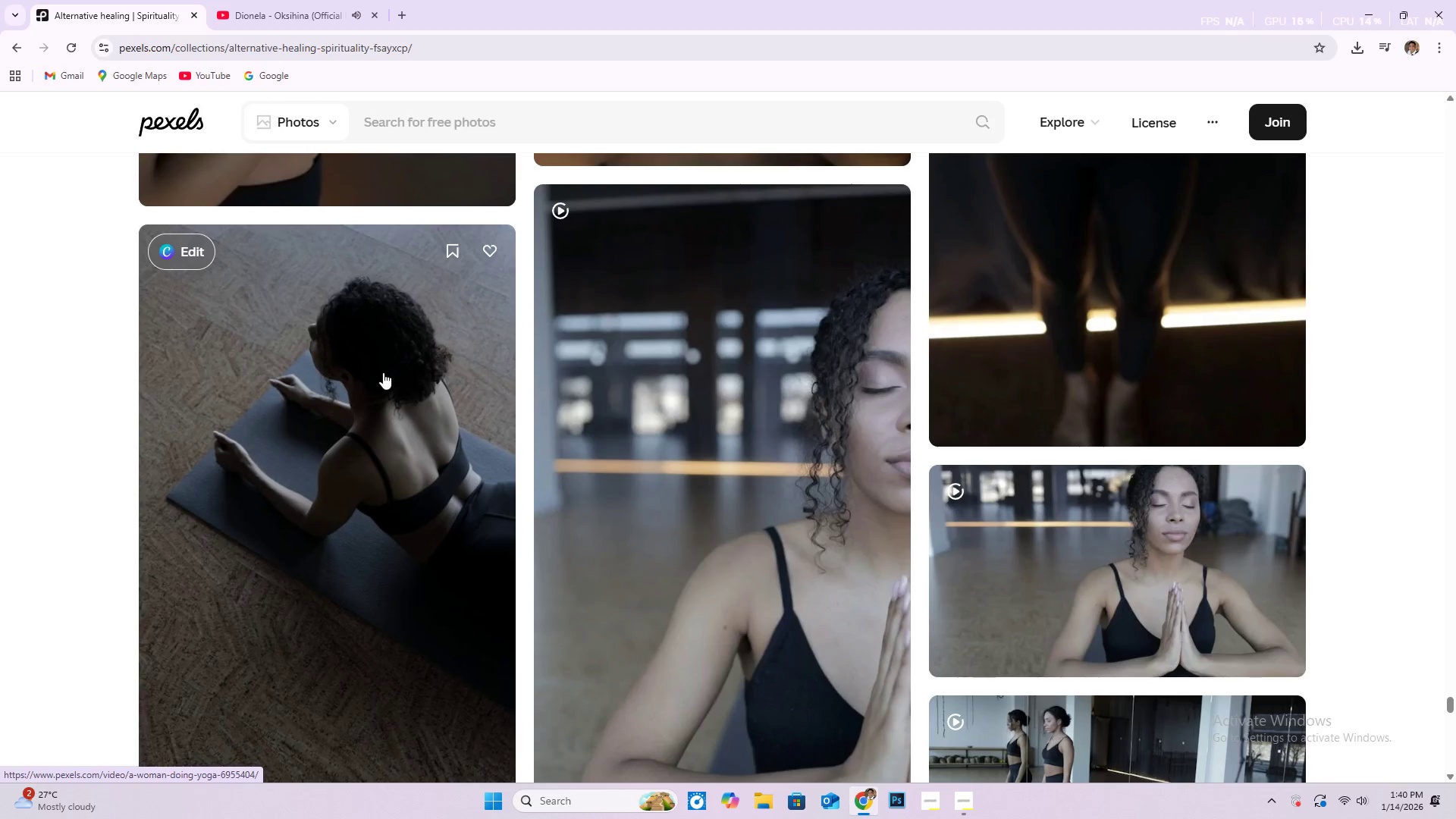 
scroll: coordinate [384, 372], scroll_direction: up, amount: 4.0
 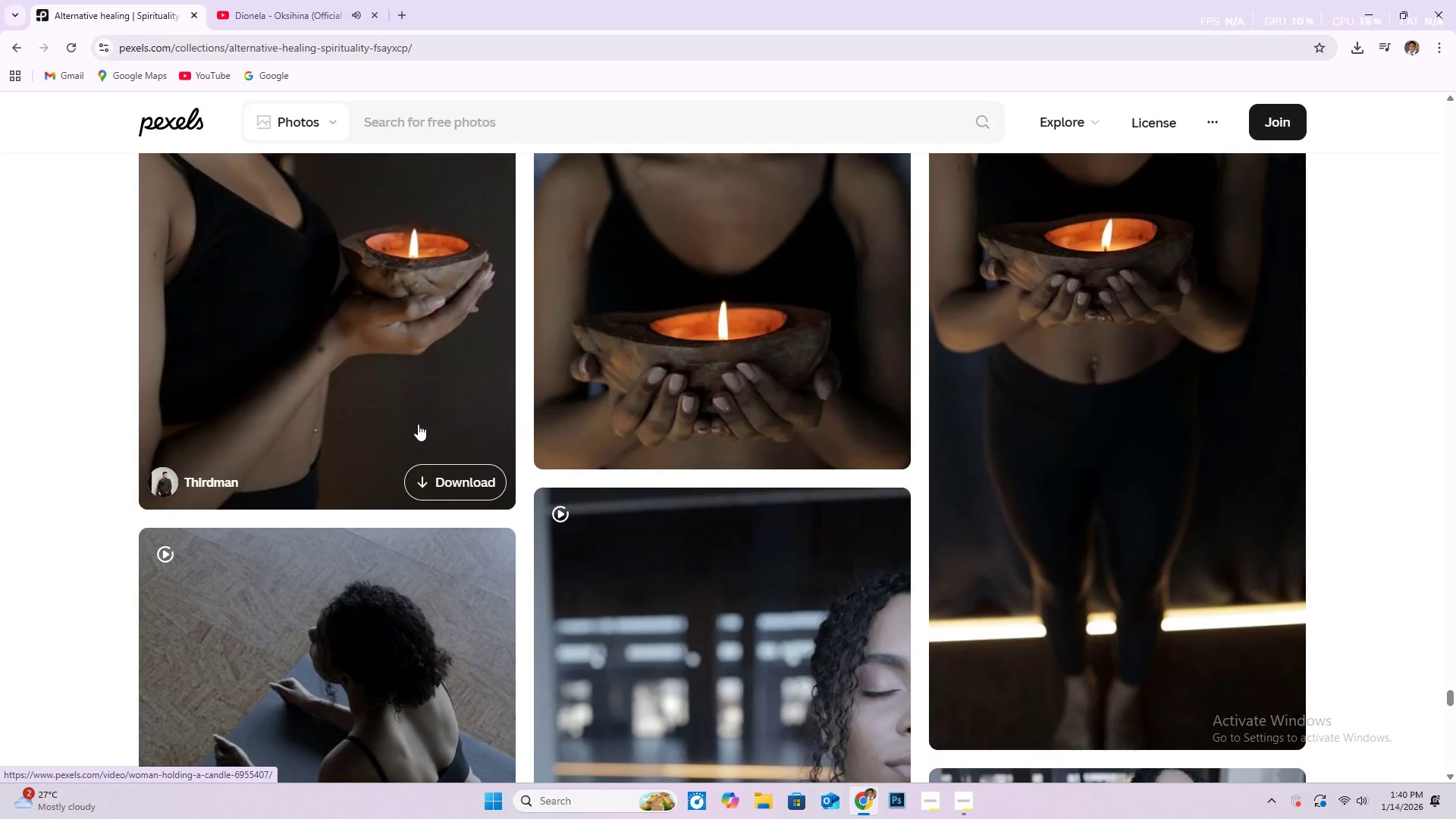 
scroll: coordinate [712, 406], scroll_direction: down, amount: 34.0
 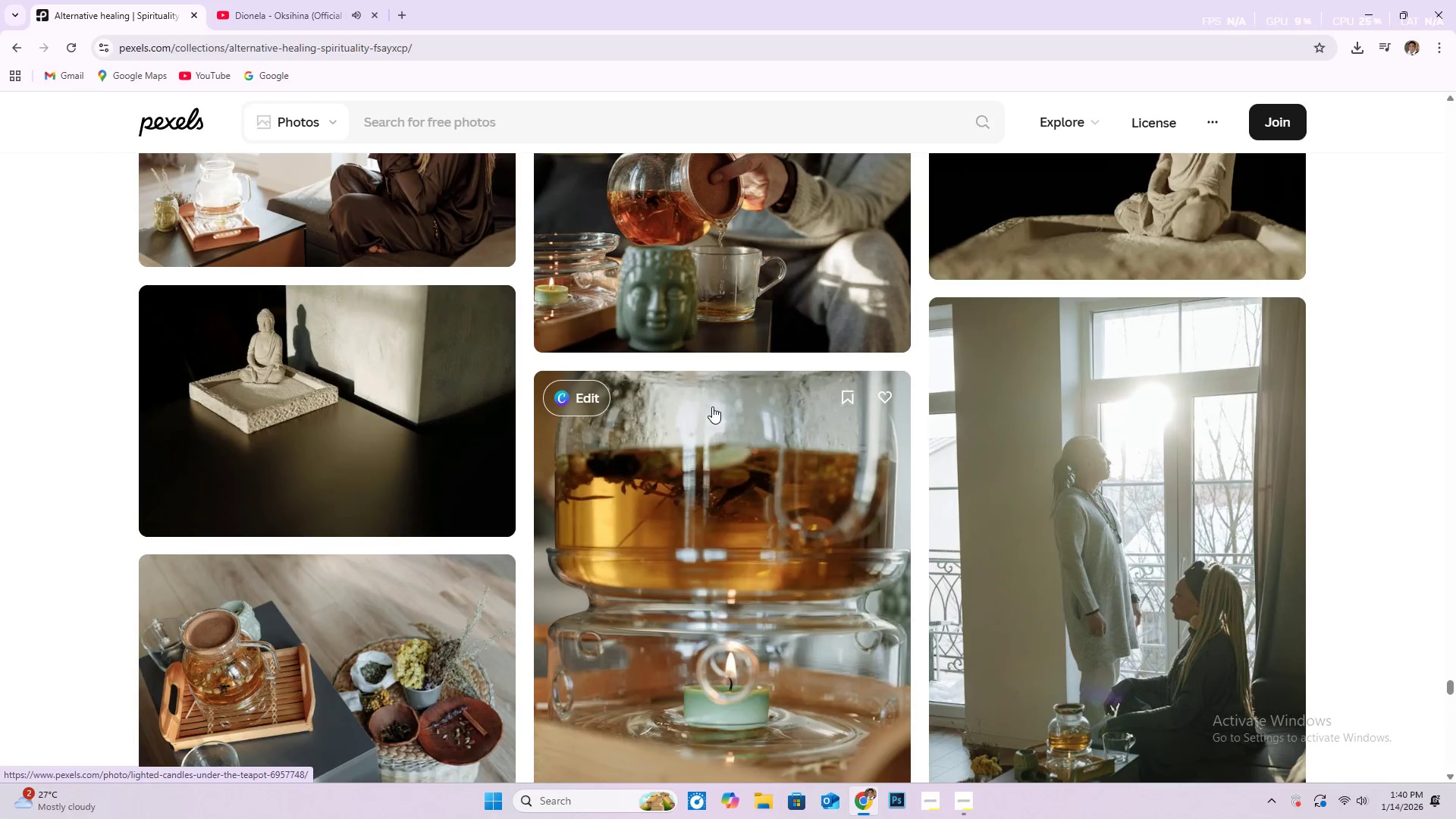 
scroll: coordinate [822, 445], scroll_direction: up, amount: 34.0
 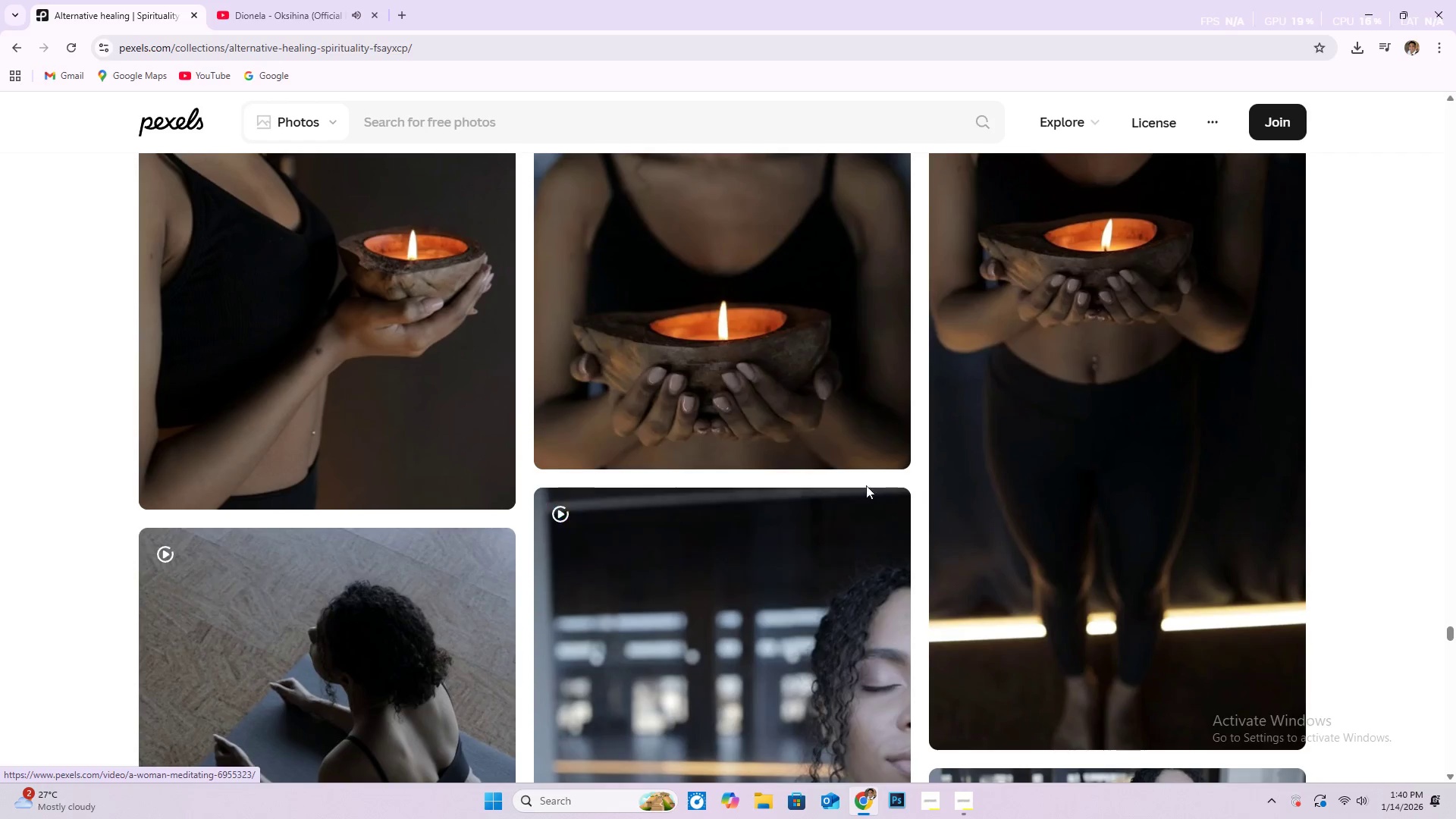 
scroll: coordinate [710, 388], scroll_direction: down, amount: 5.0
 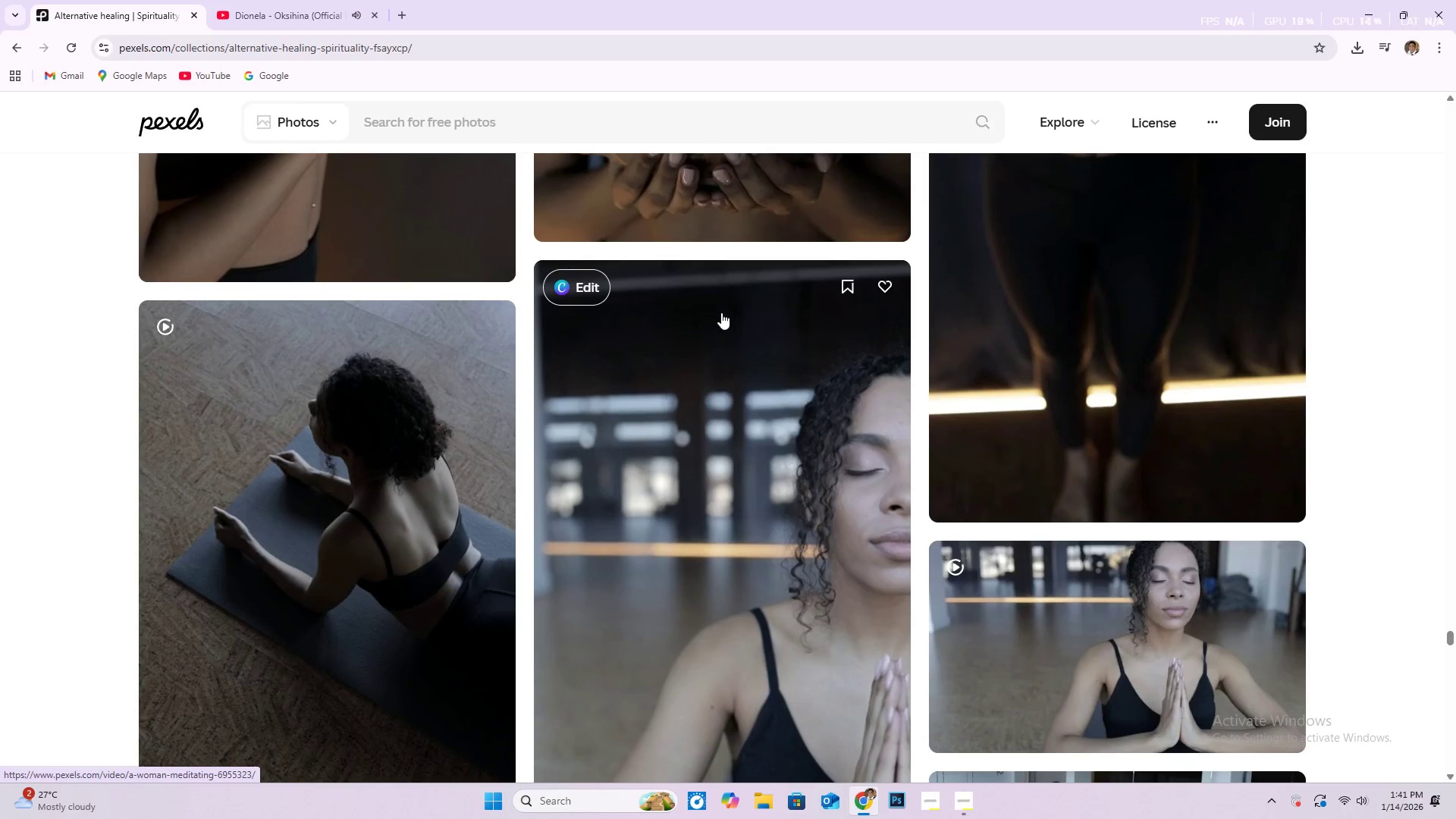 
wait(9.21)
 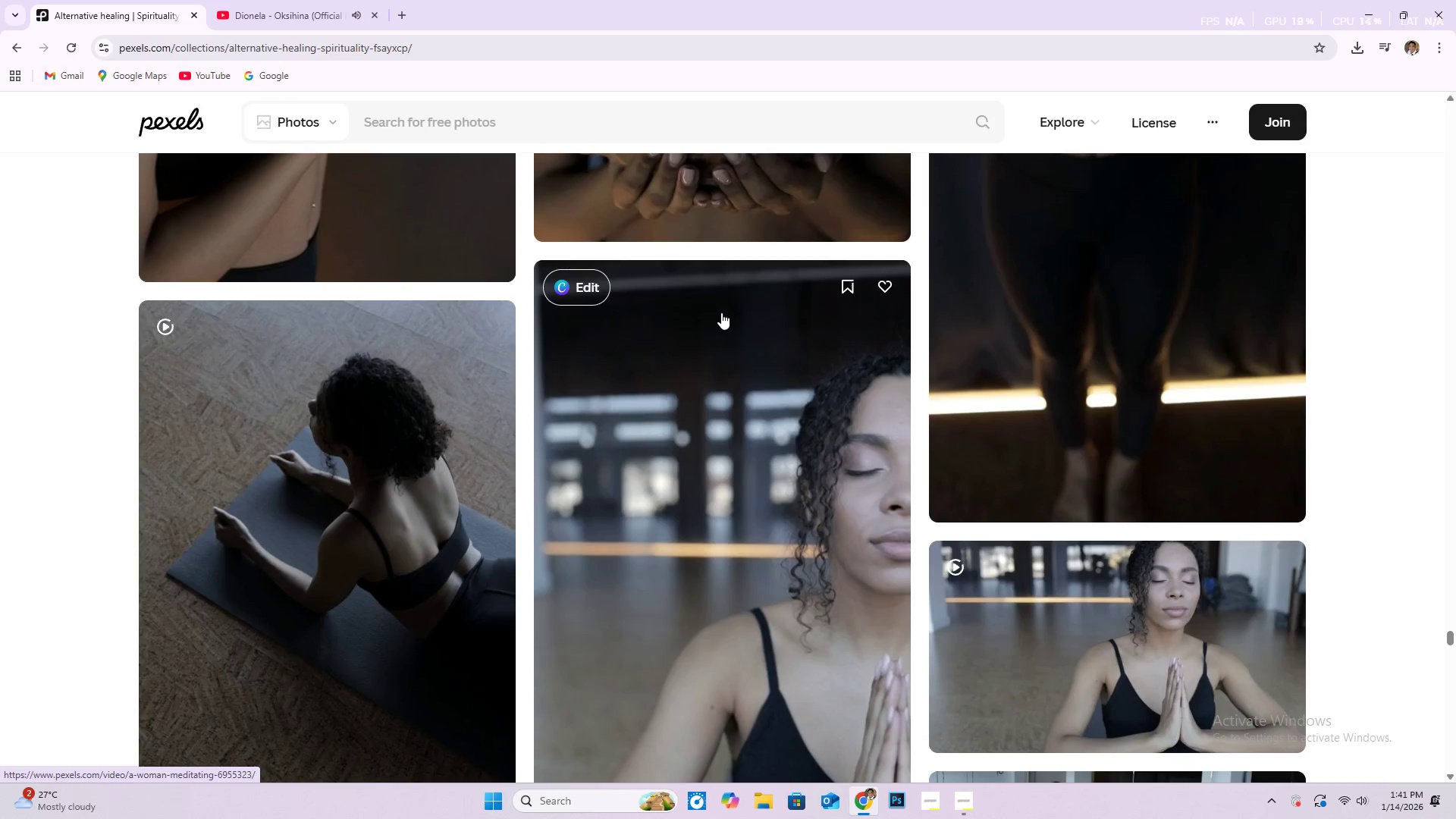 
scroll: coordinate [458, 496], scroll_direction: up, amount: 16.0
 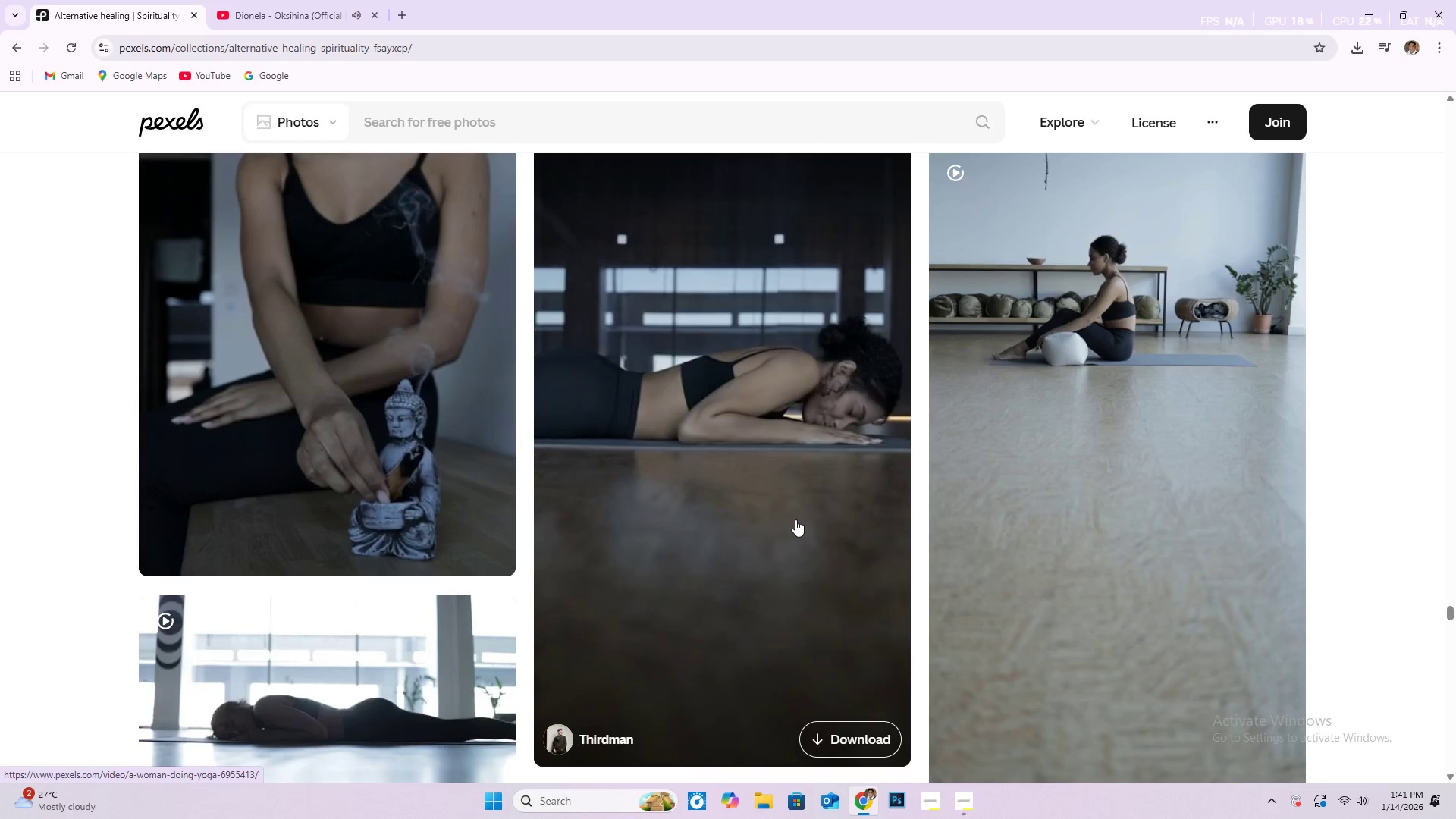 
scroll: coordinate [758, 518], scroll_direction: up, amount: 18.0